 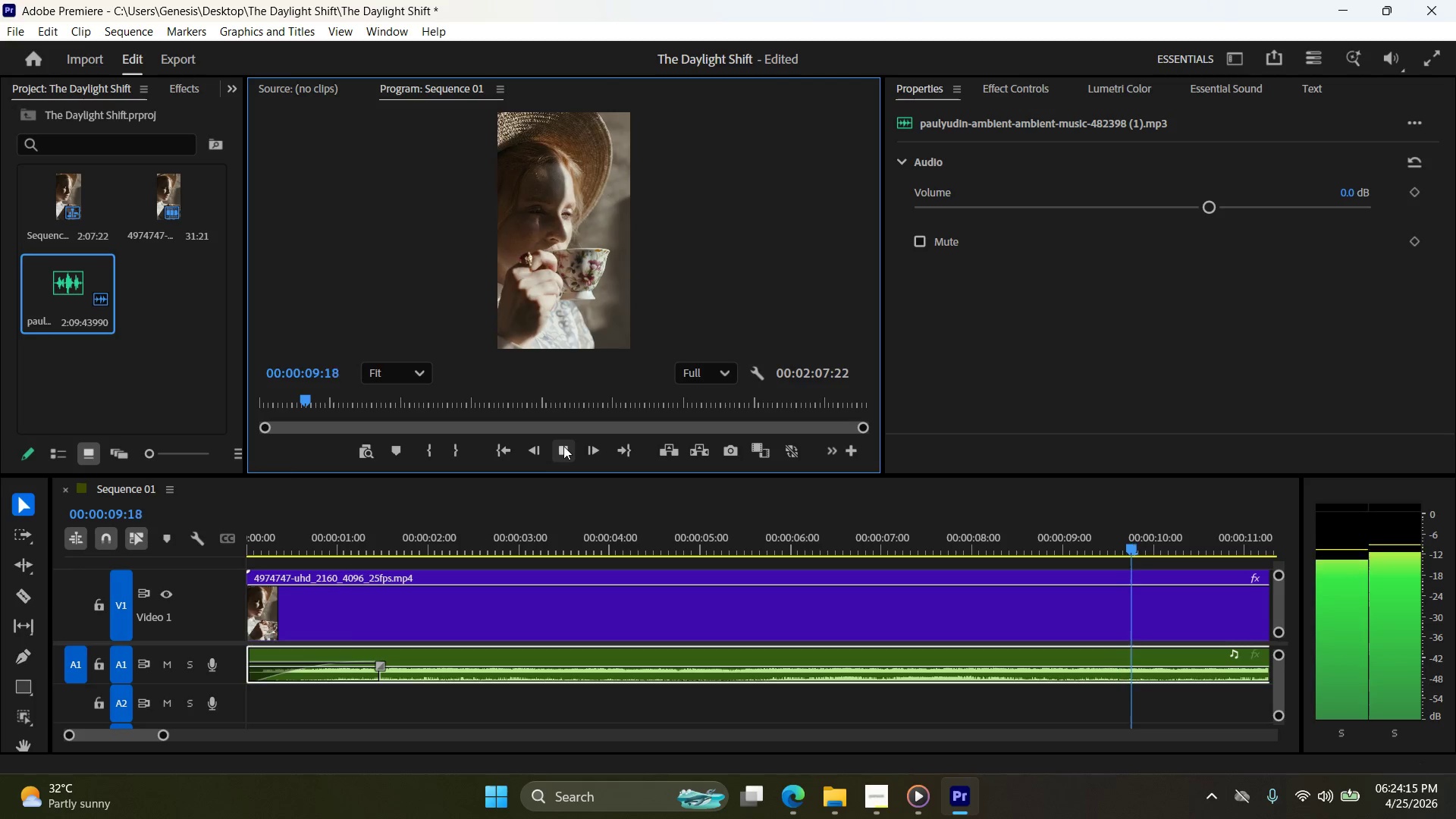 
left_click([557, 448])
 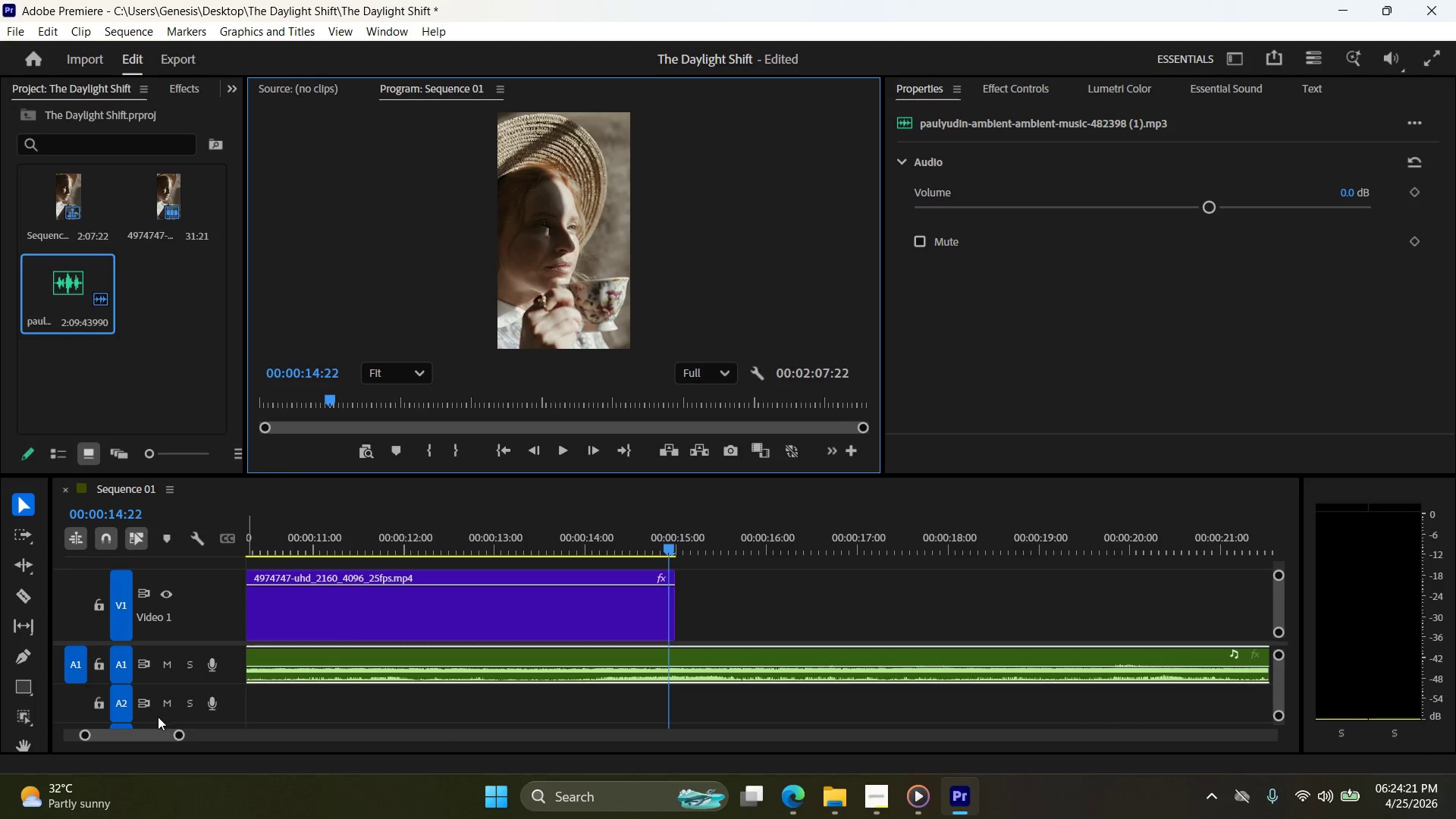 
left_click_drag(start_coordinate=[180, 739], to_coordinate=[625, 754])
 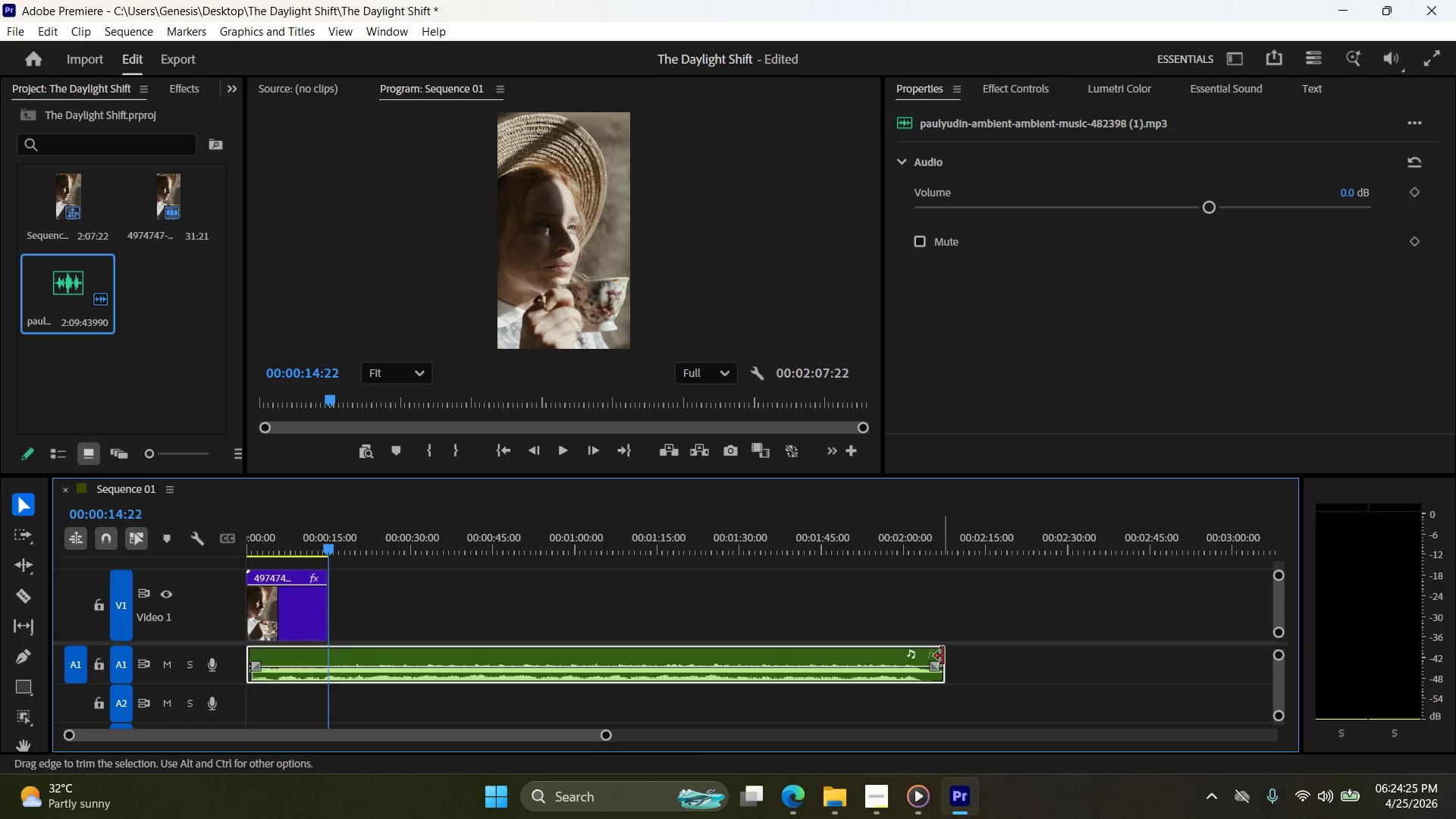 
left_click_drag(start_coordinate=[944, 655], to_coordinate=[331, 676])
 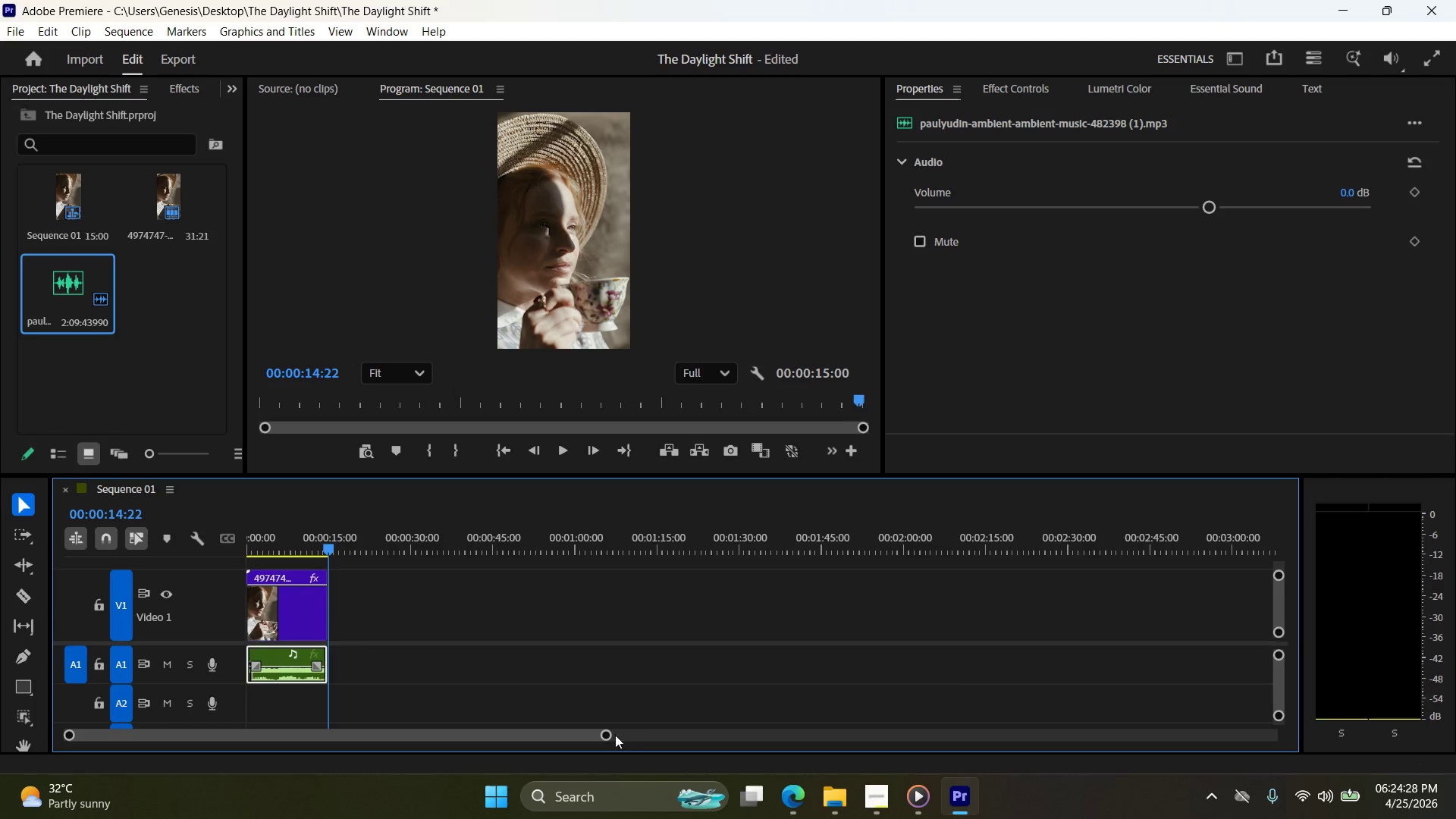 
left_click_drag(start_coordinate=[607, 733], to_coordinate=[250, 734])
 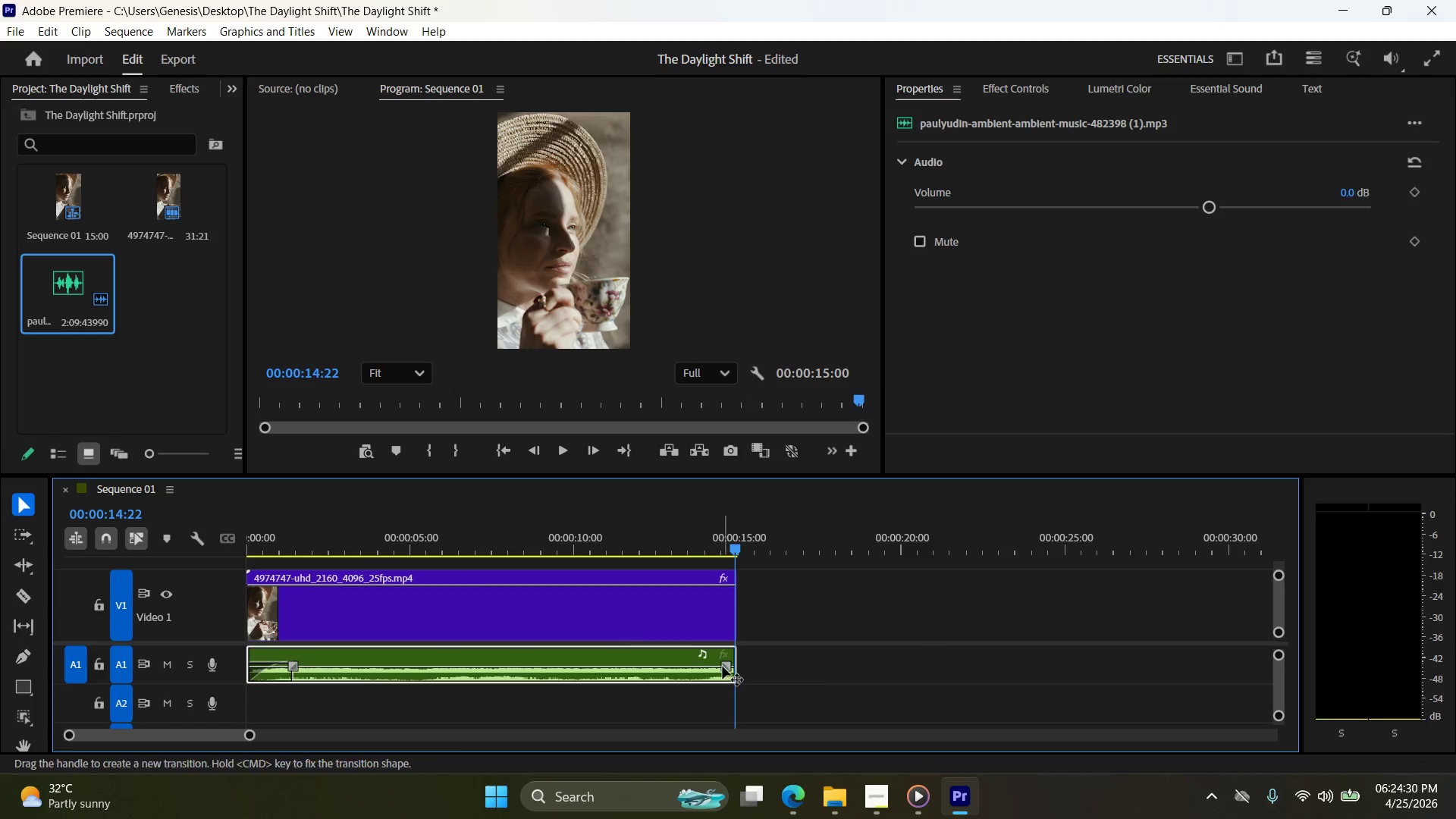 
left_click_drag(start_coordinate=[723, 667], to_coordinate=[698, 667])
 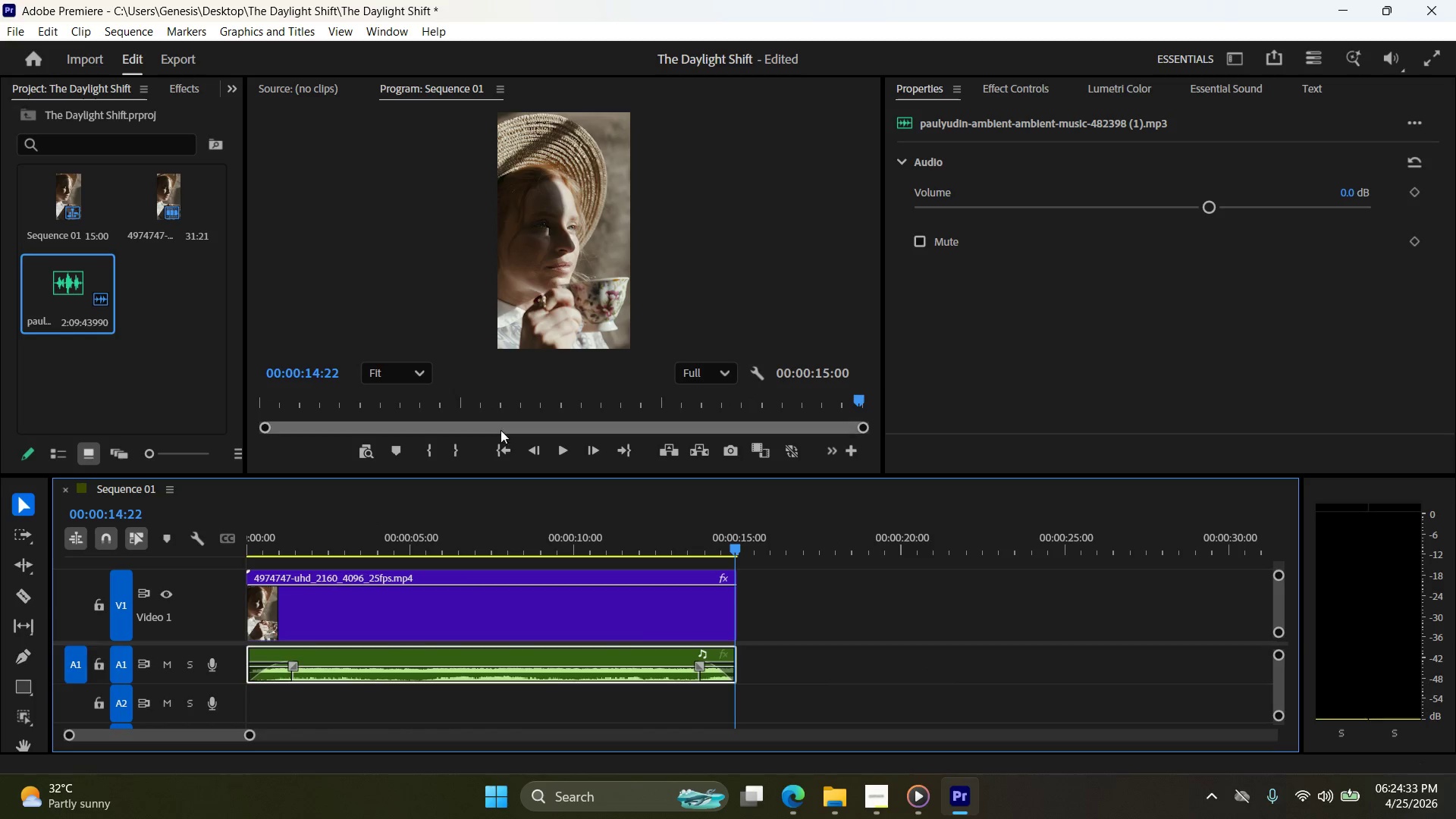 
left_click([504, 447])
 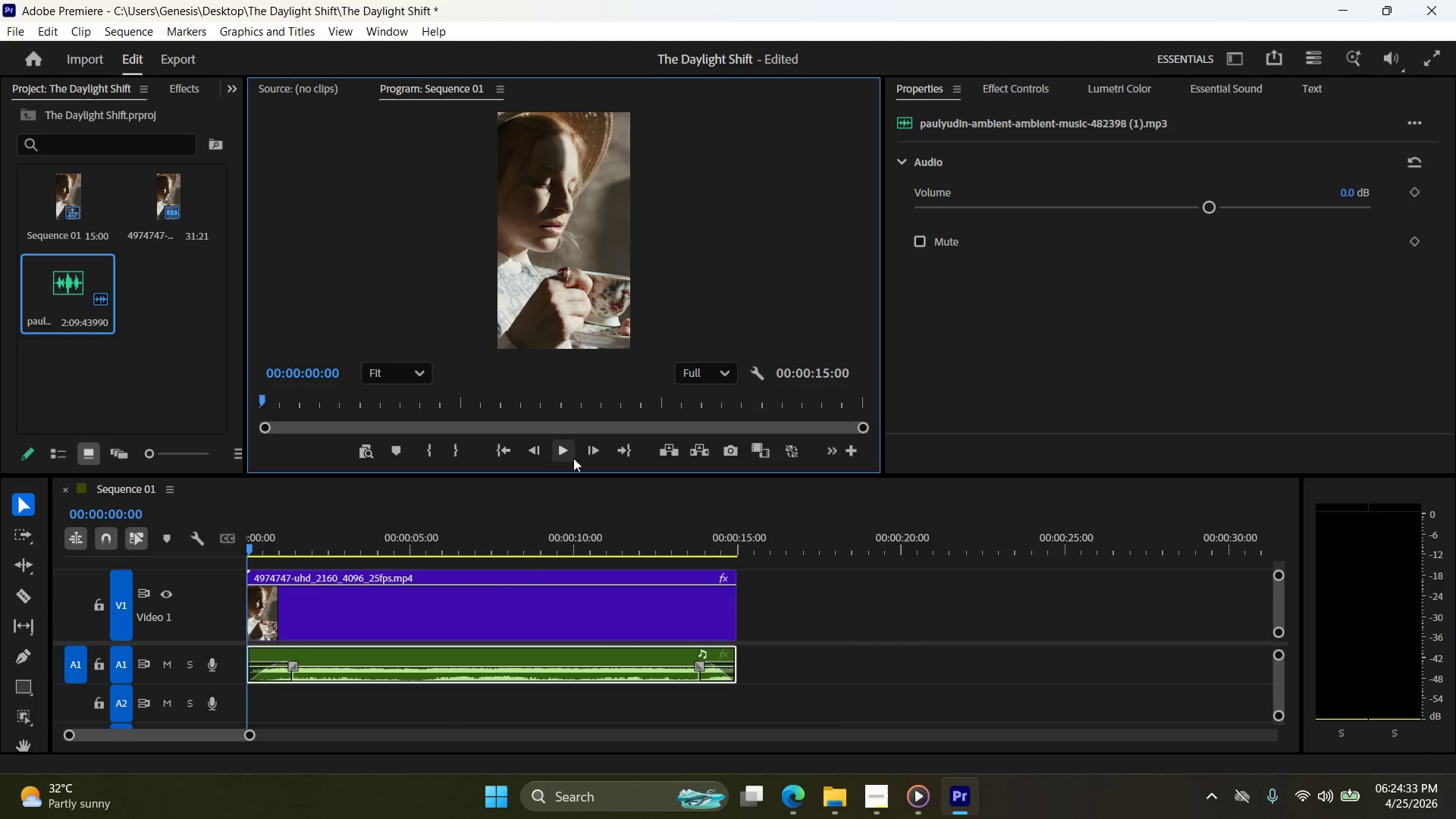 
left_click([565, 453])
 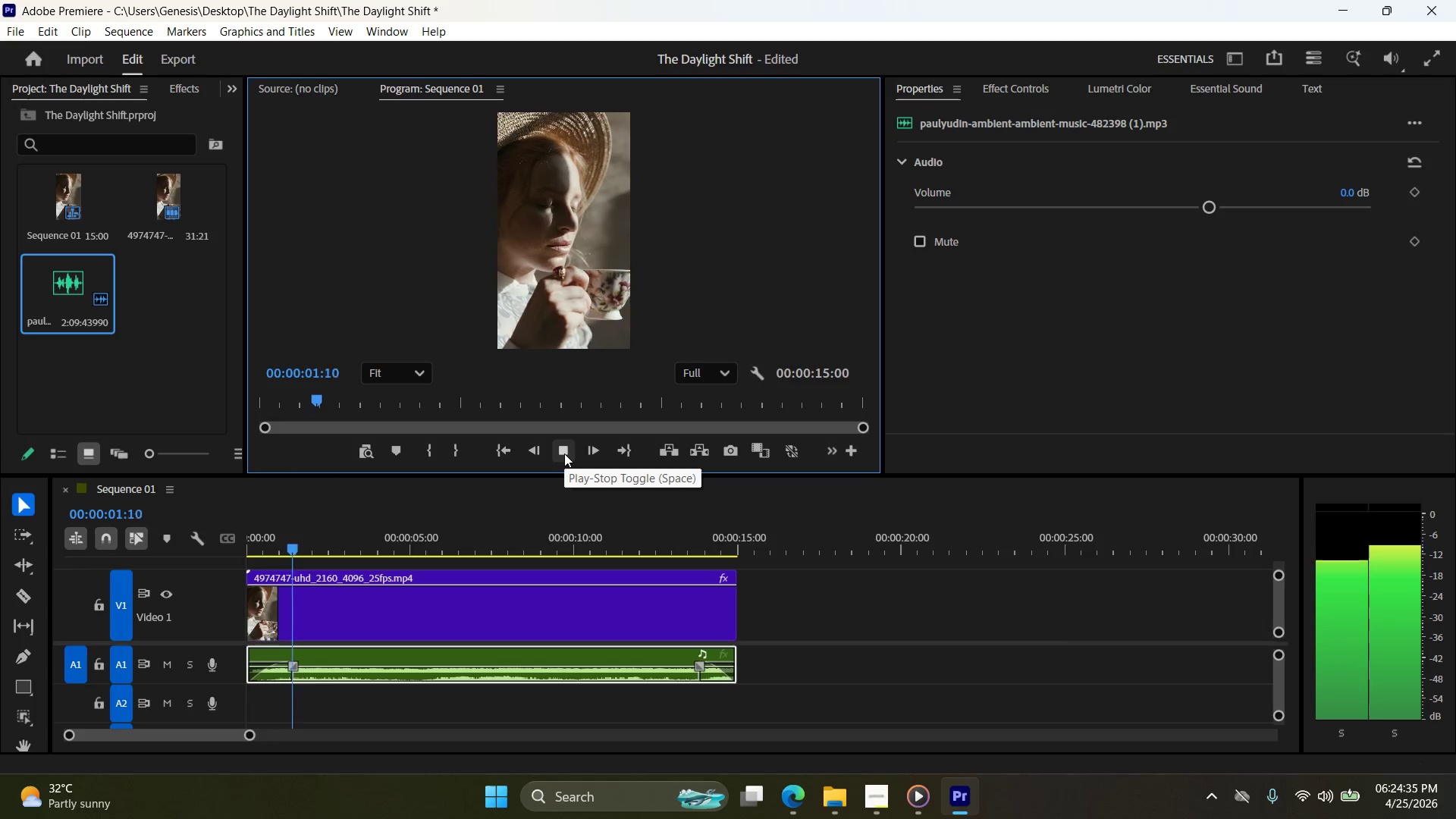 
left_click([563, 453])
 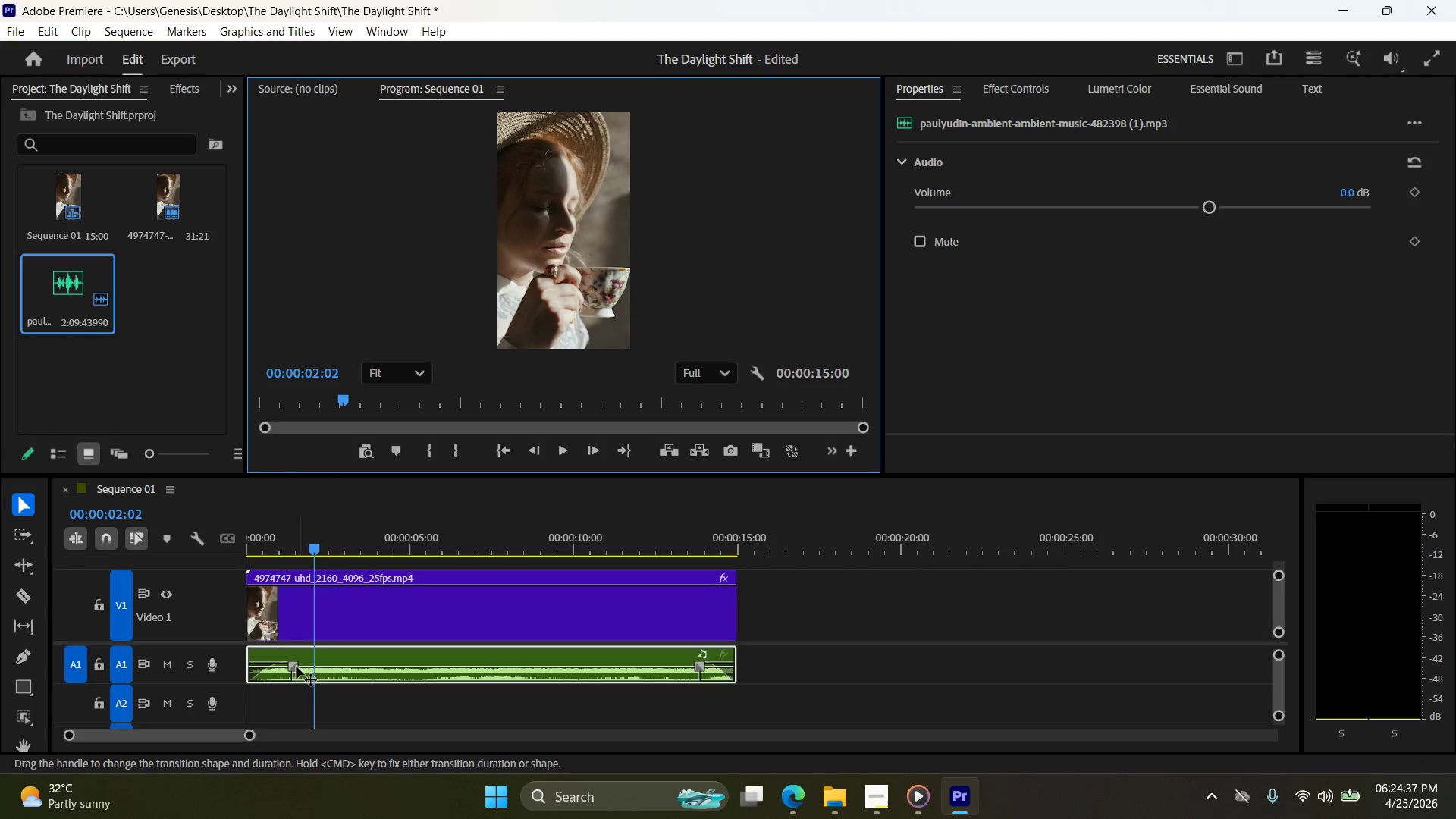 
left_click_drag(start_coordinate=[293, 667], to_coordinate=[278, 670])
 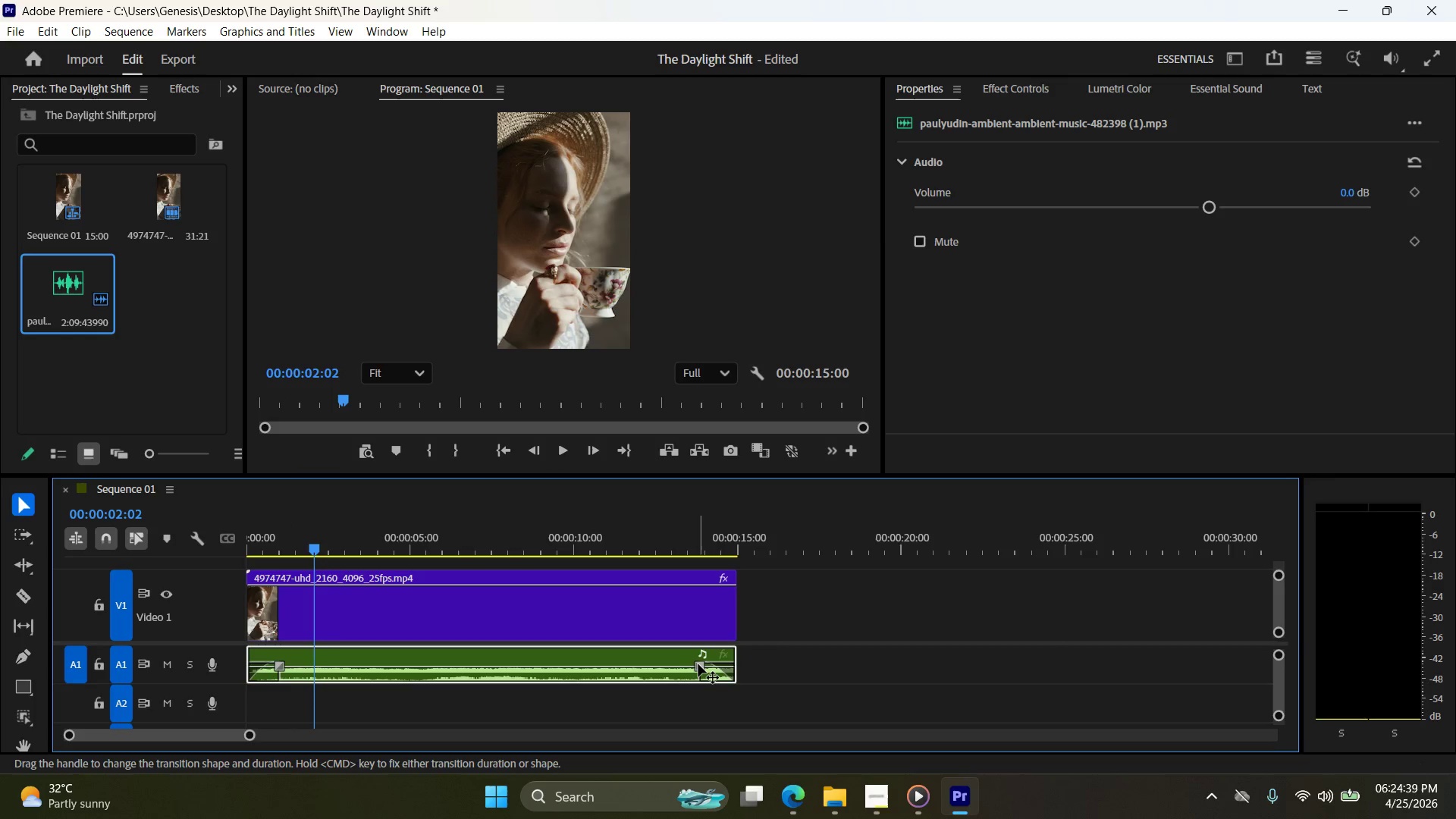 
left_click_drag(start_coordinate=[701, 664], to_coordinate=[708, 664])
 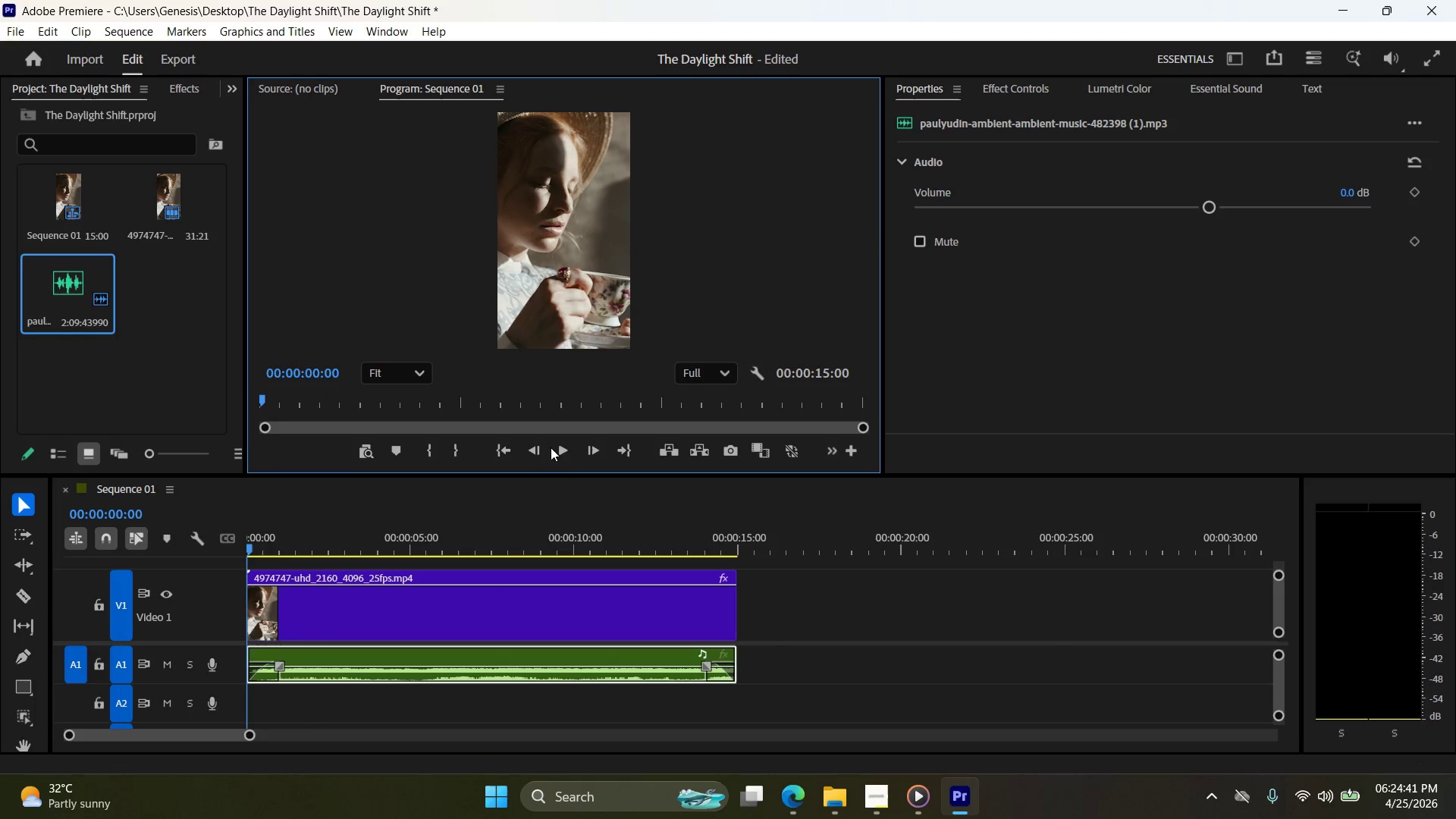 
double_click([567, 451])
 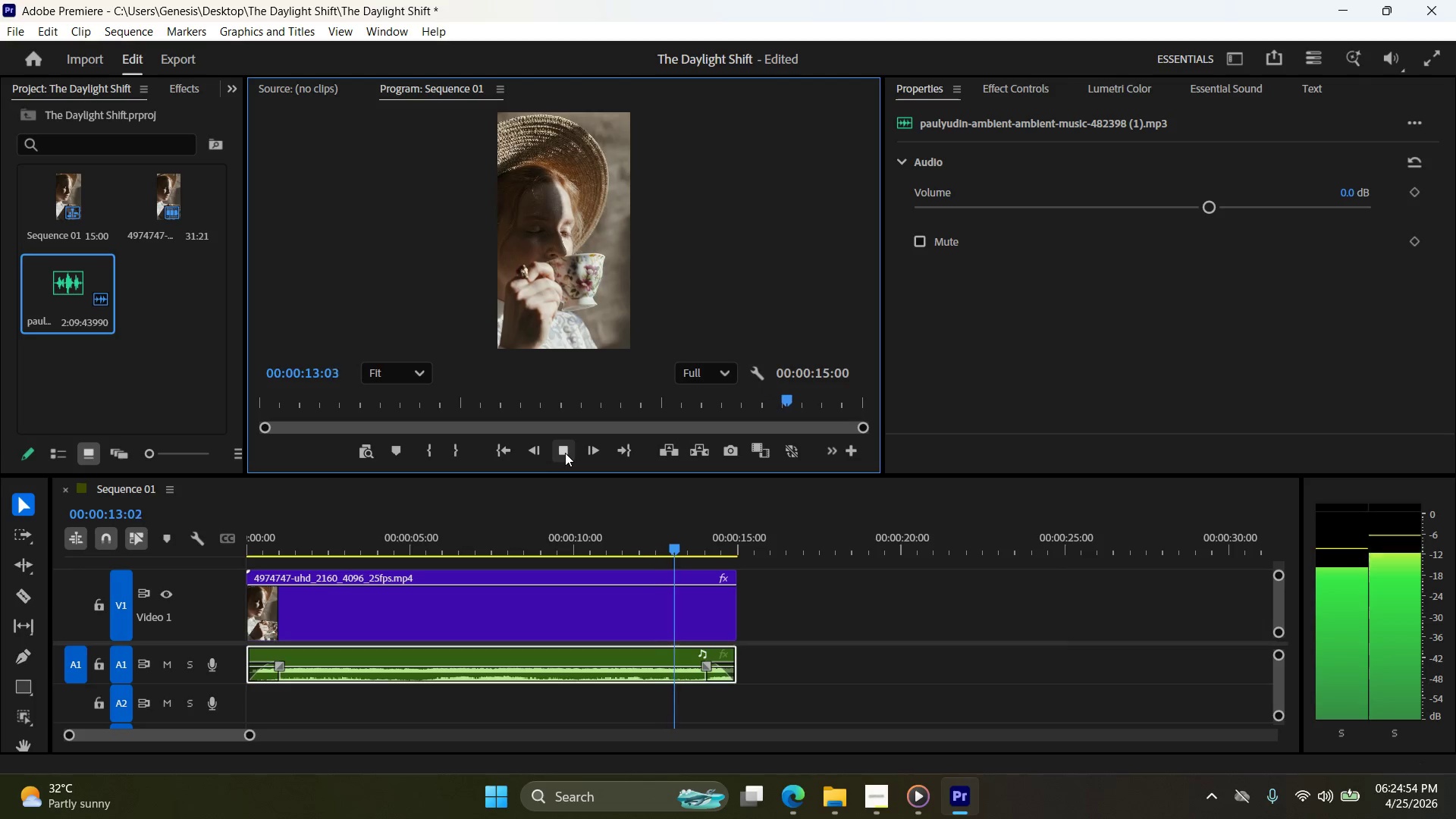 
wait(18.23)
 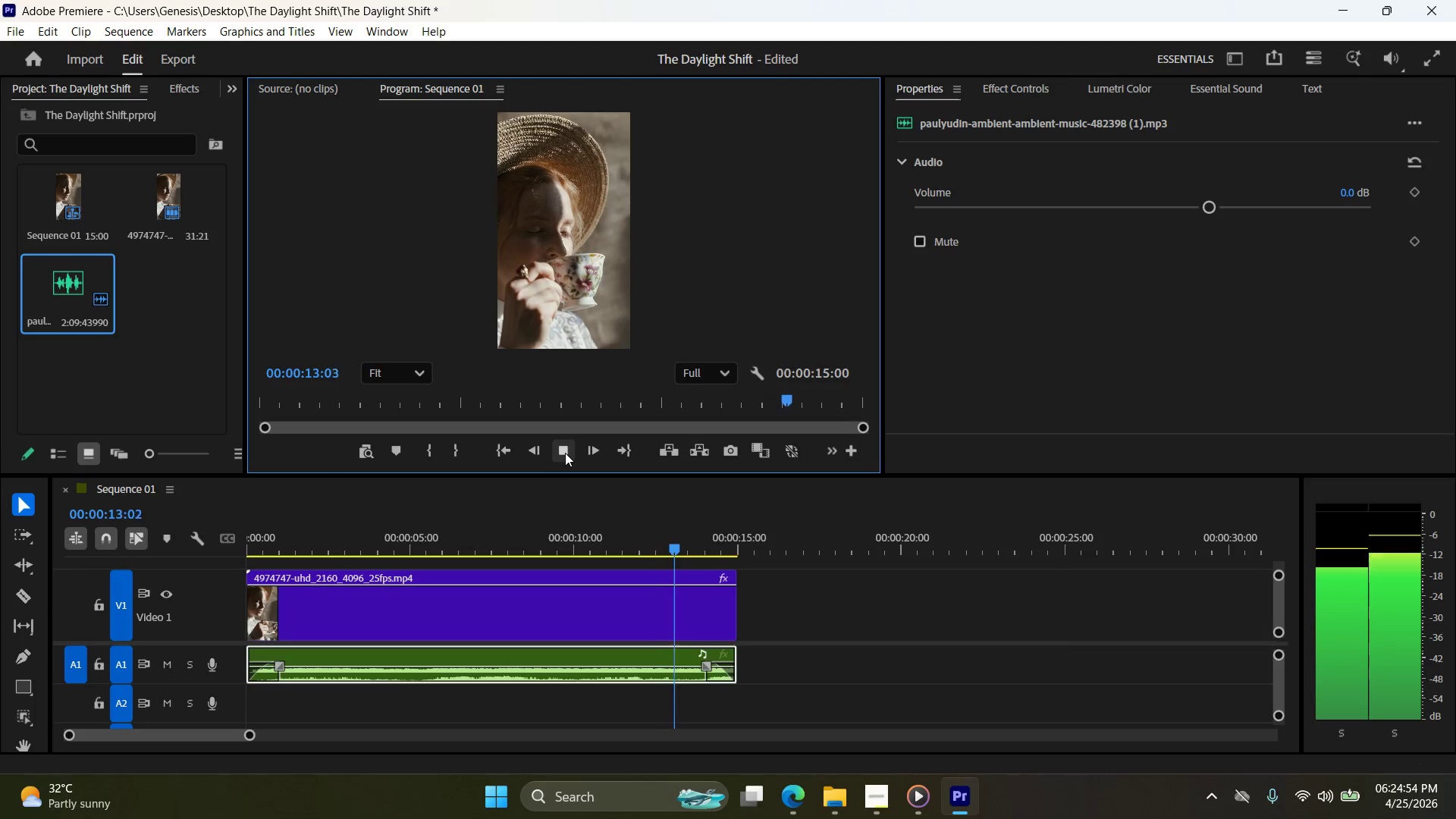 
left_click_drag(start_coordinate=[249, 730], to_coordinate=[152, 729])
 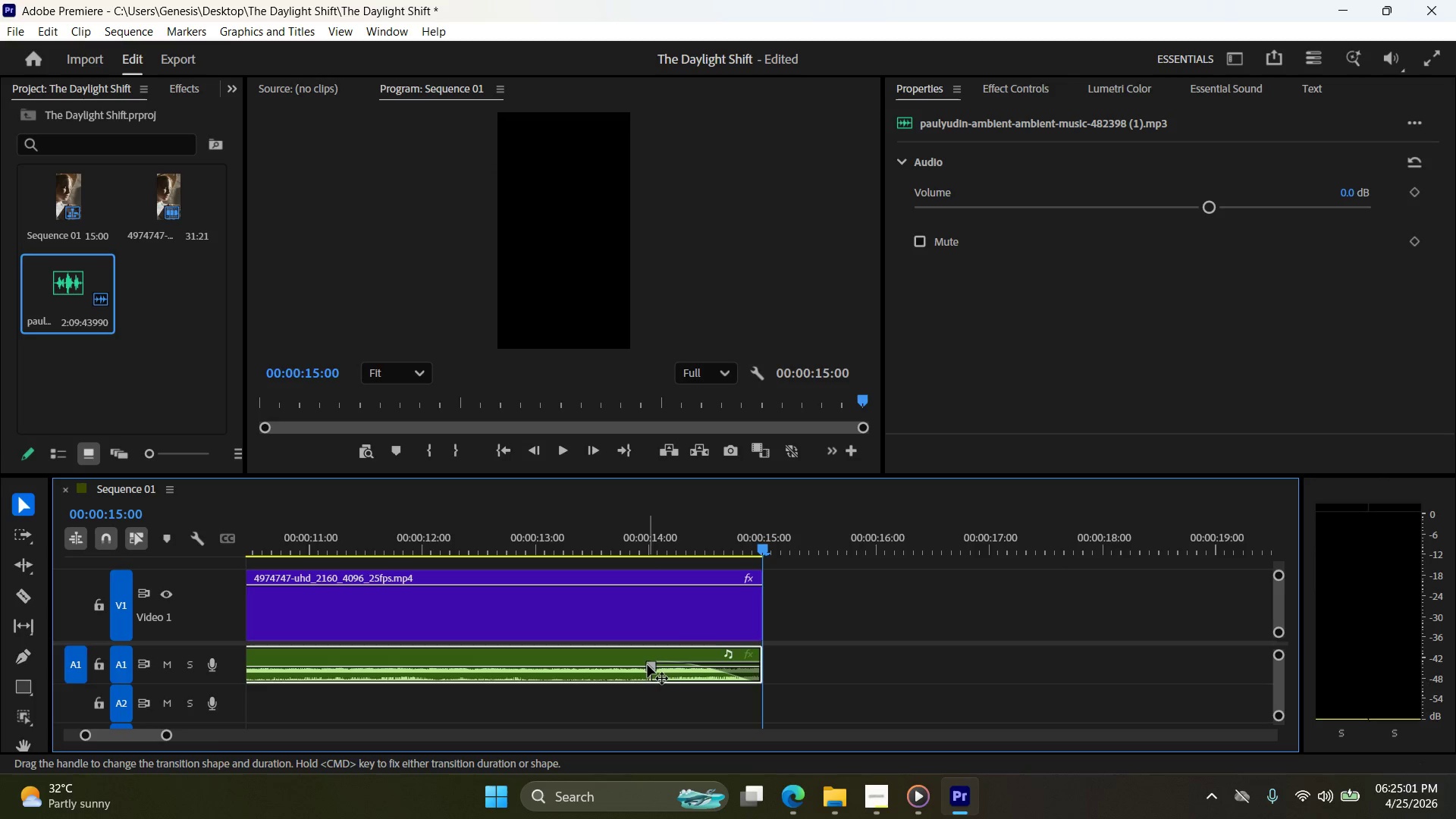 
left_click_drag(start_coordinate=[648, 665], to_coordinate=[638, 665])
 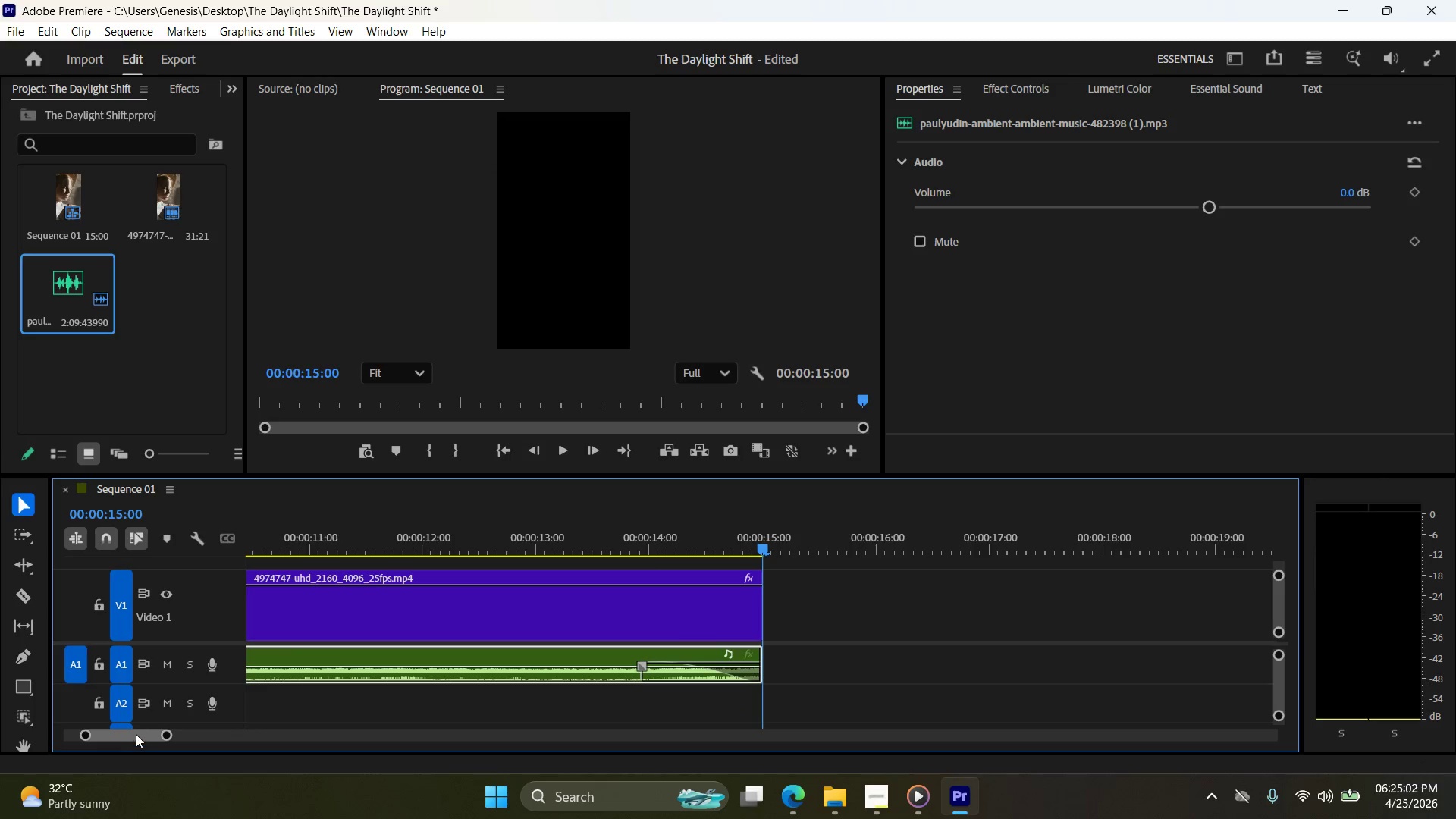 
left_click_drag(start_coordinate=[136, 733], to_coordinate=[60, 733])
 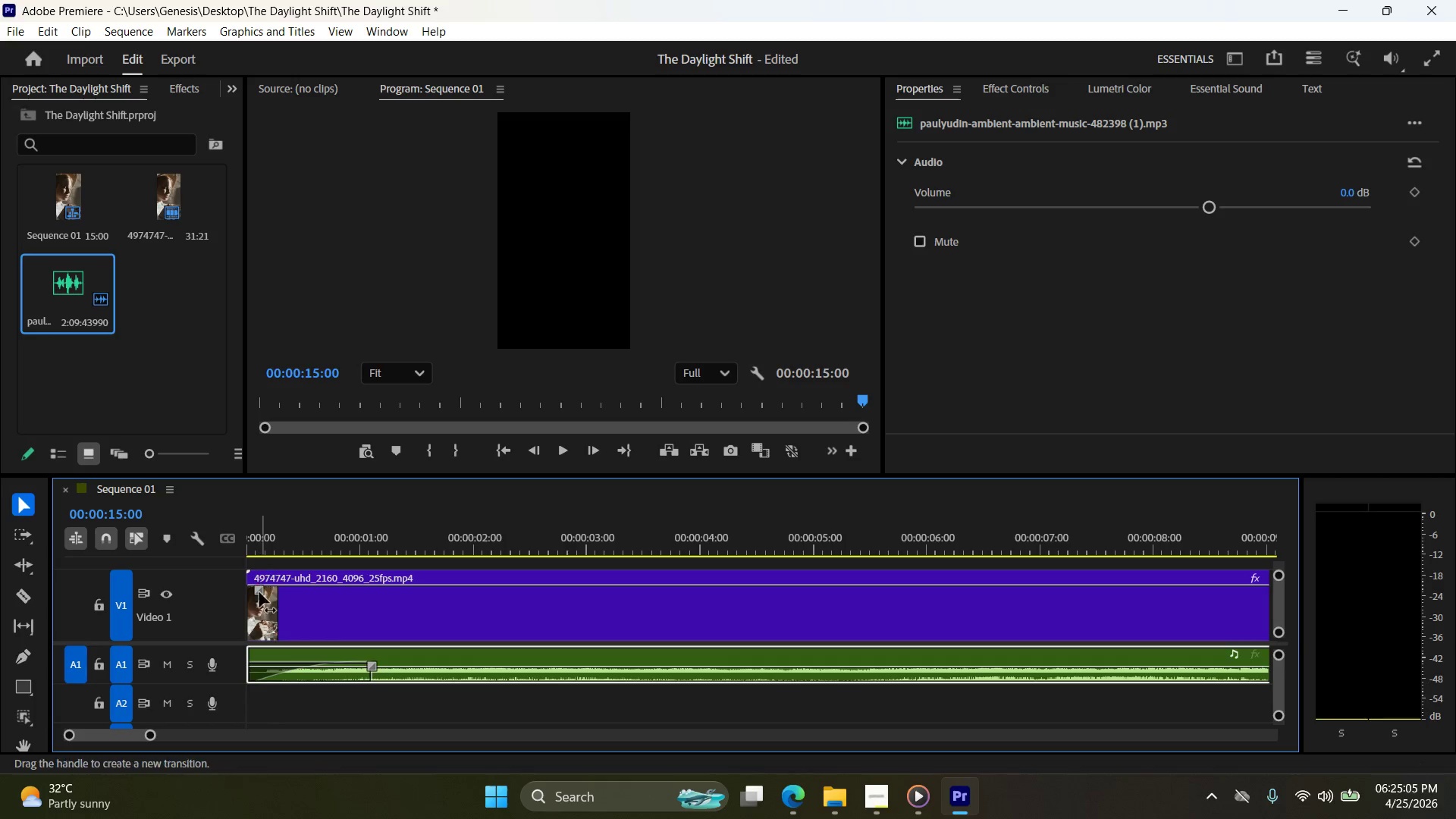 
left_click_drag(start_coordinate=[260, 592], to_coordinate=[378, 602])
 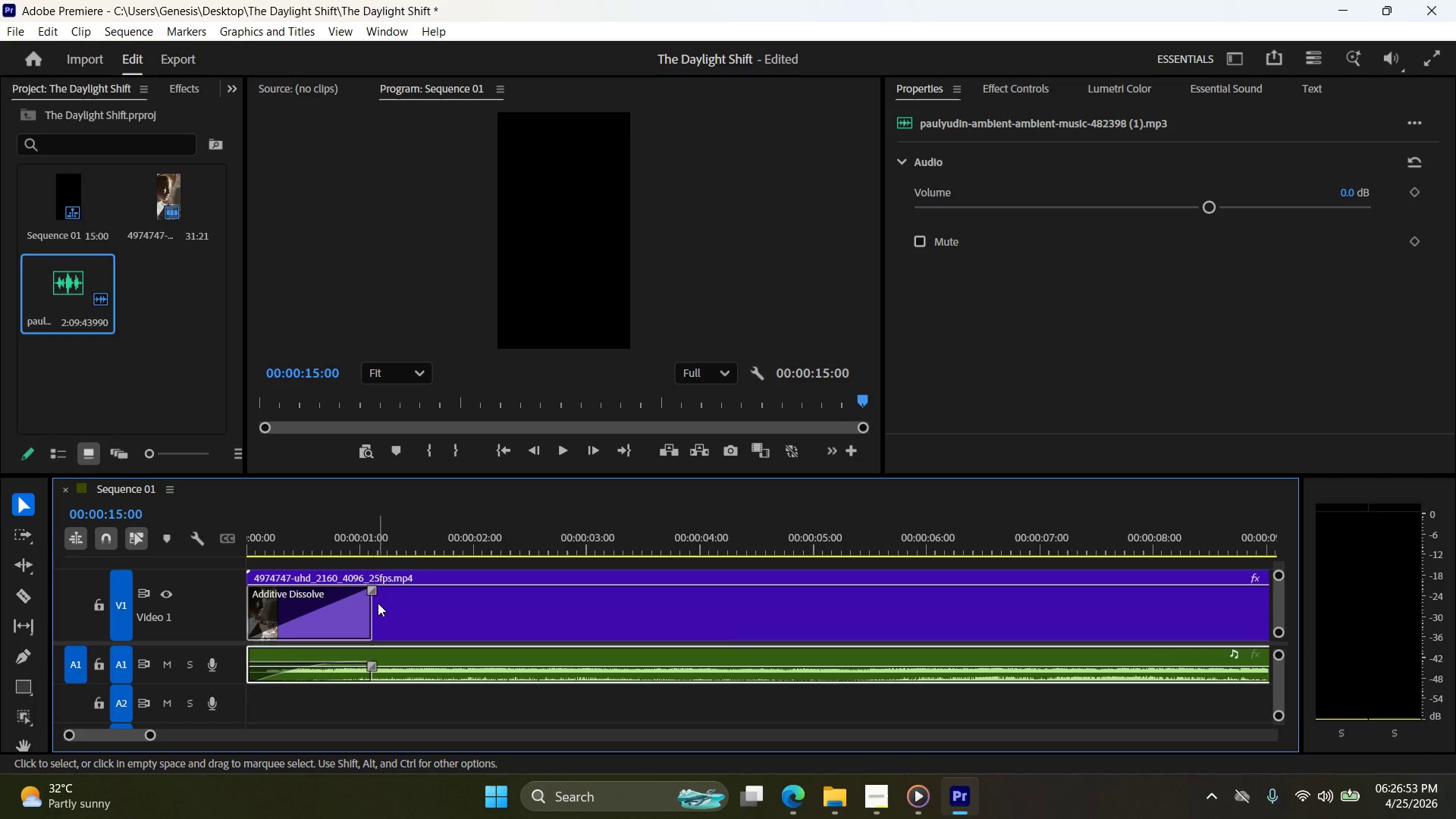 
wait(110.47)
 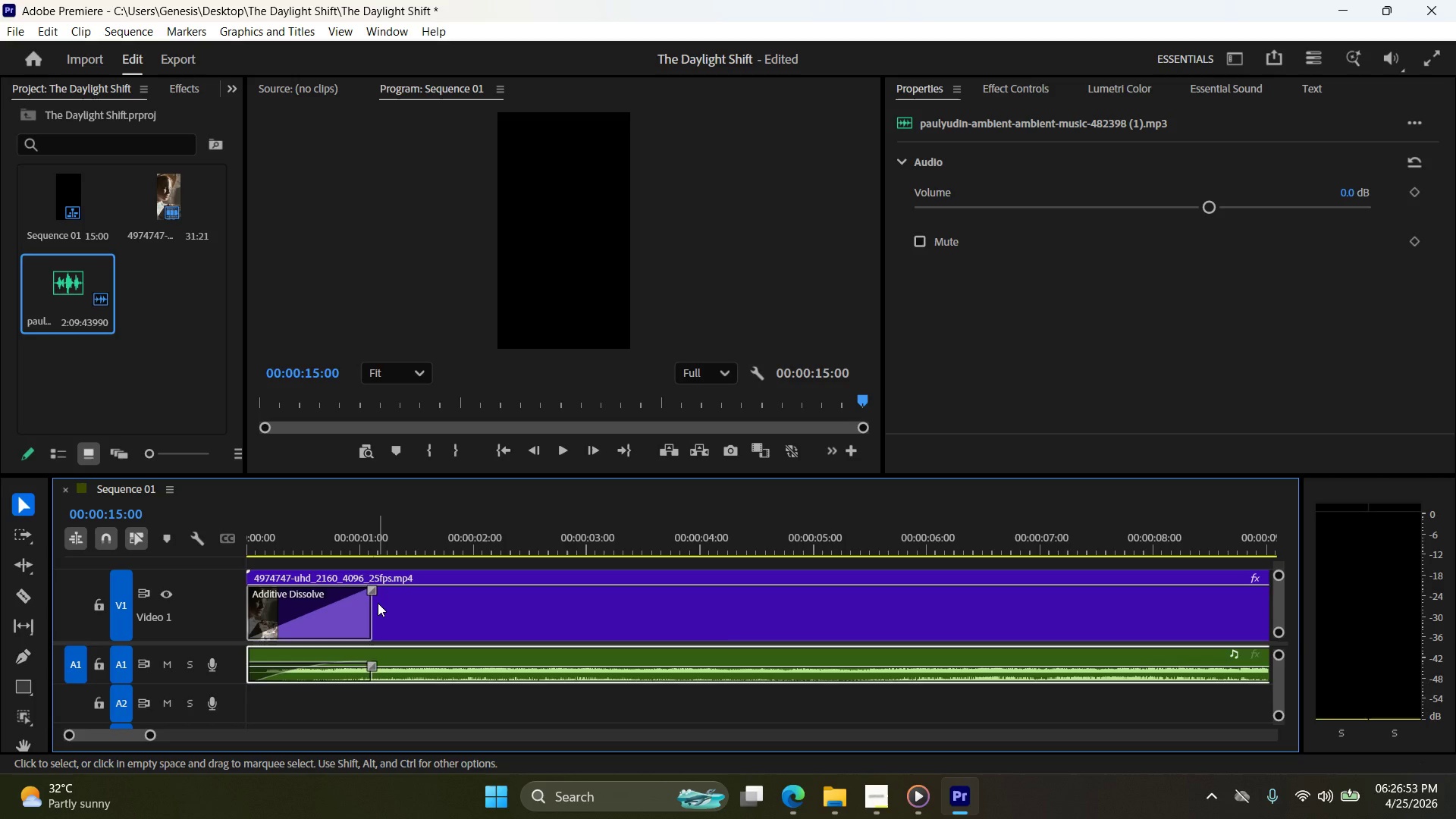 
left_click([500, 449])
 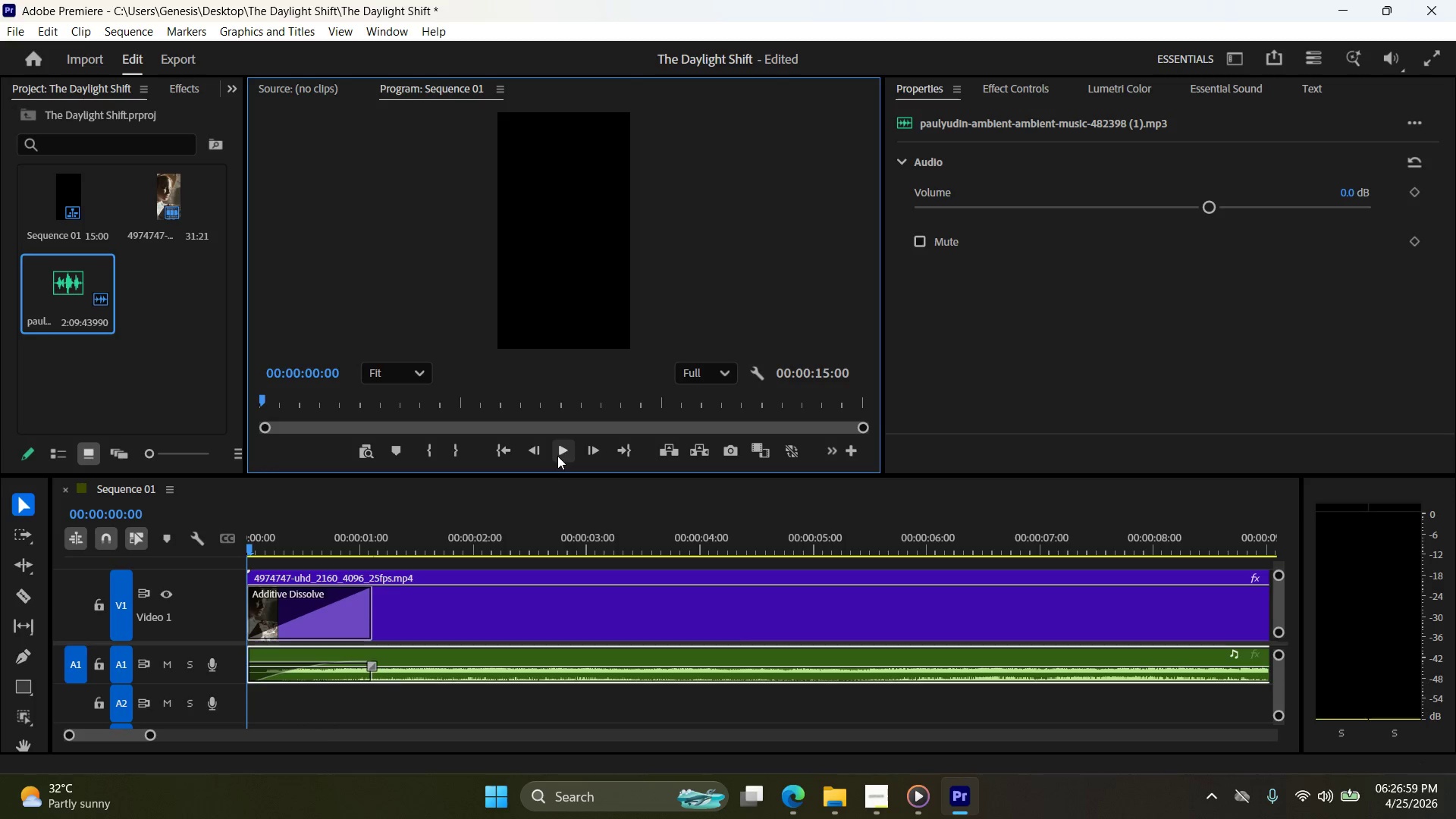 
left_click([558, 445])
 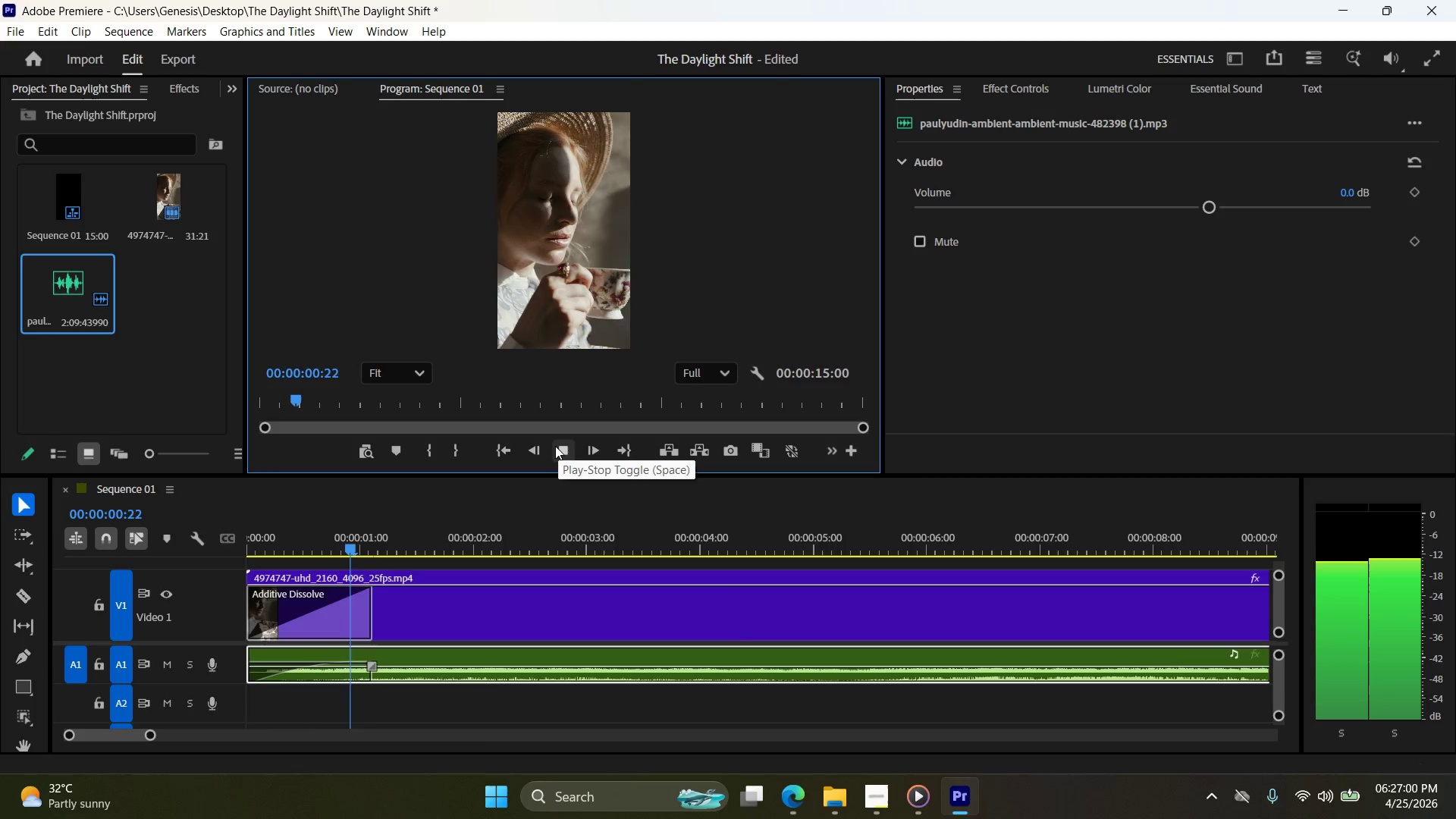 
left_click([555, 446])
 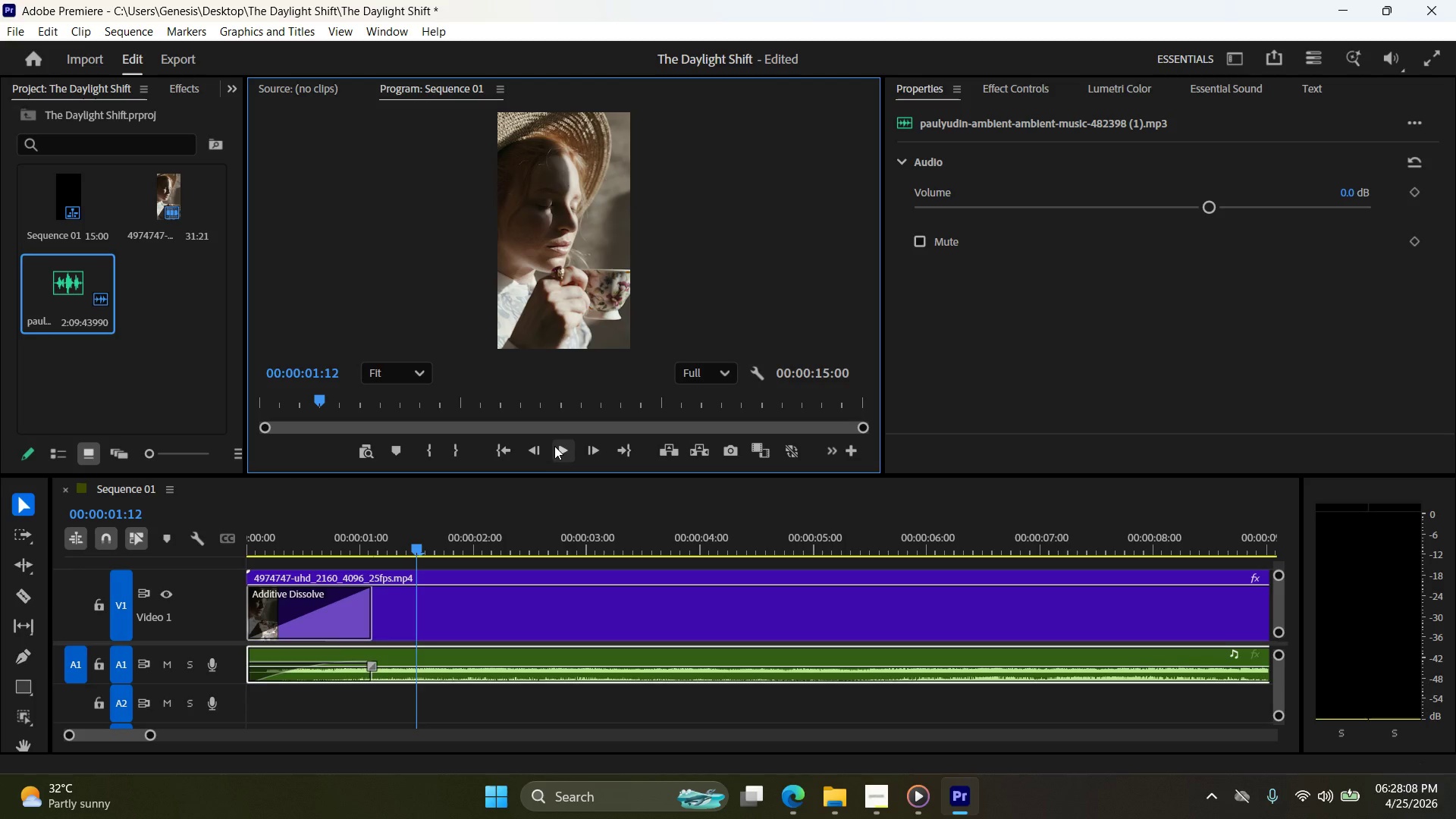 
wait(72.97)
 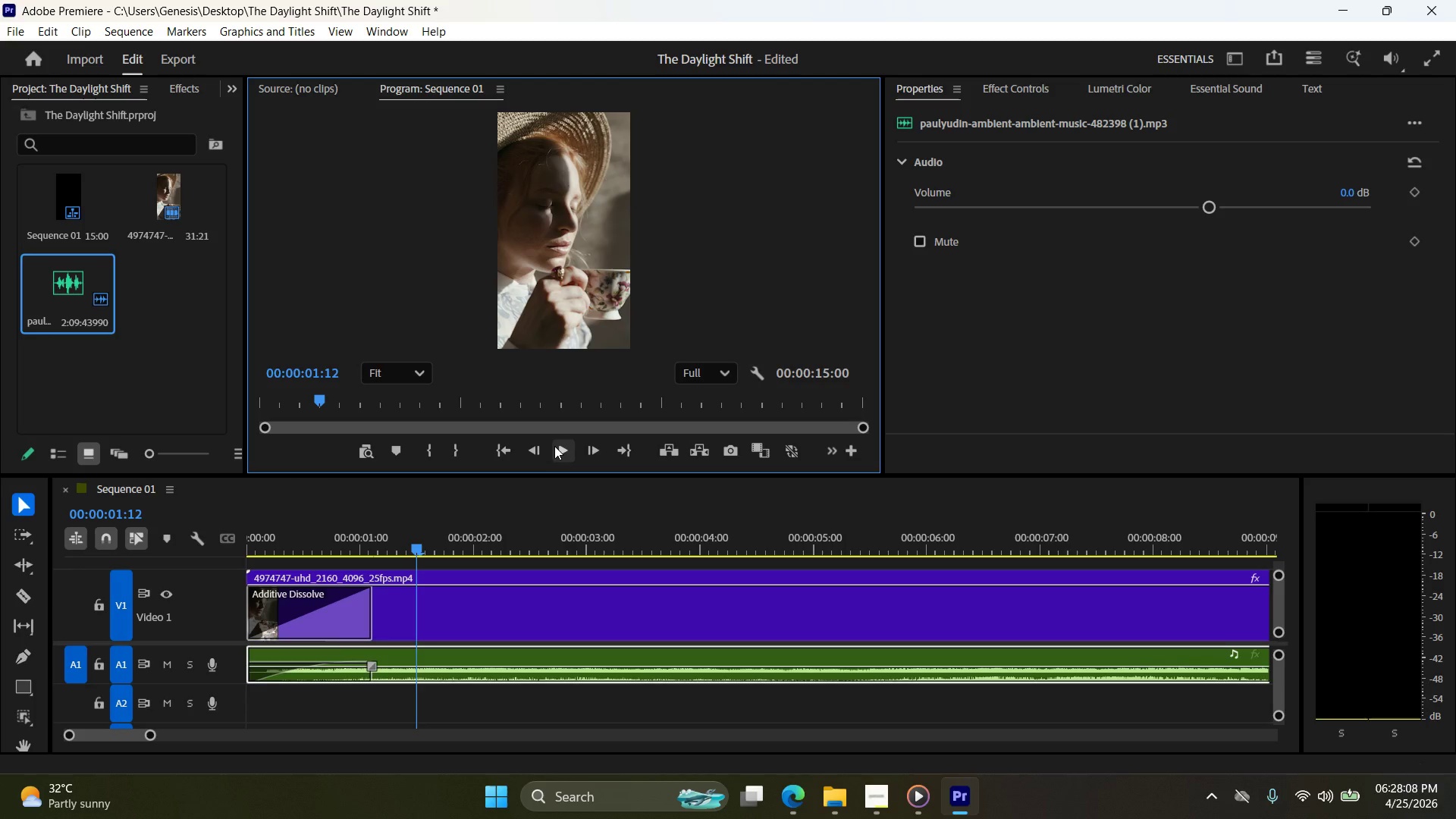 
left_click([504, 457])
 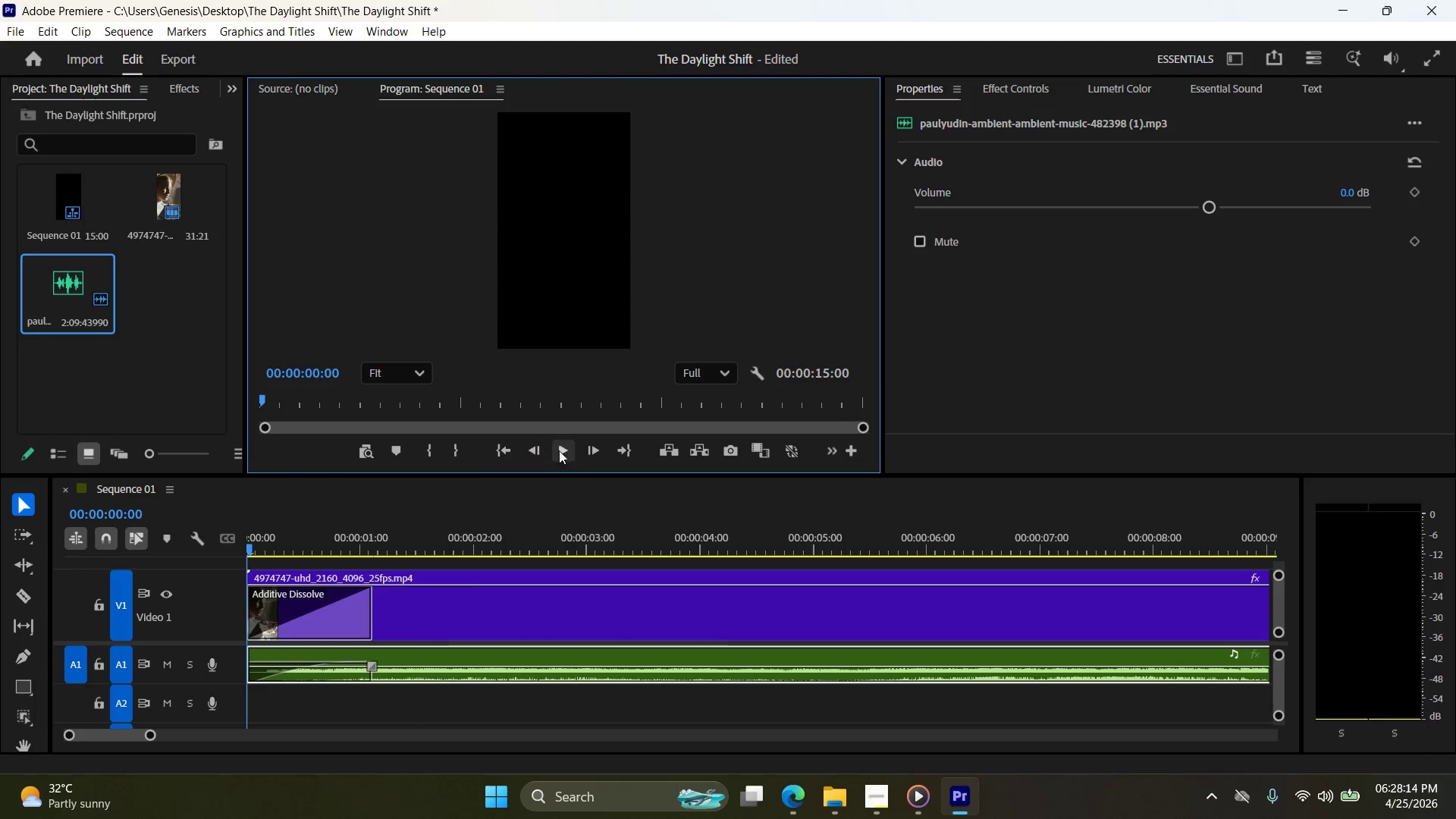 
left_click([566, 450])
 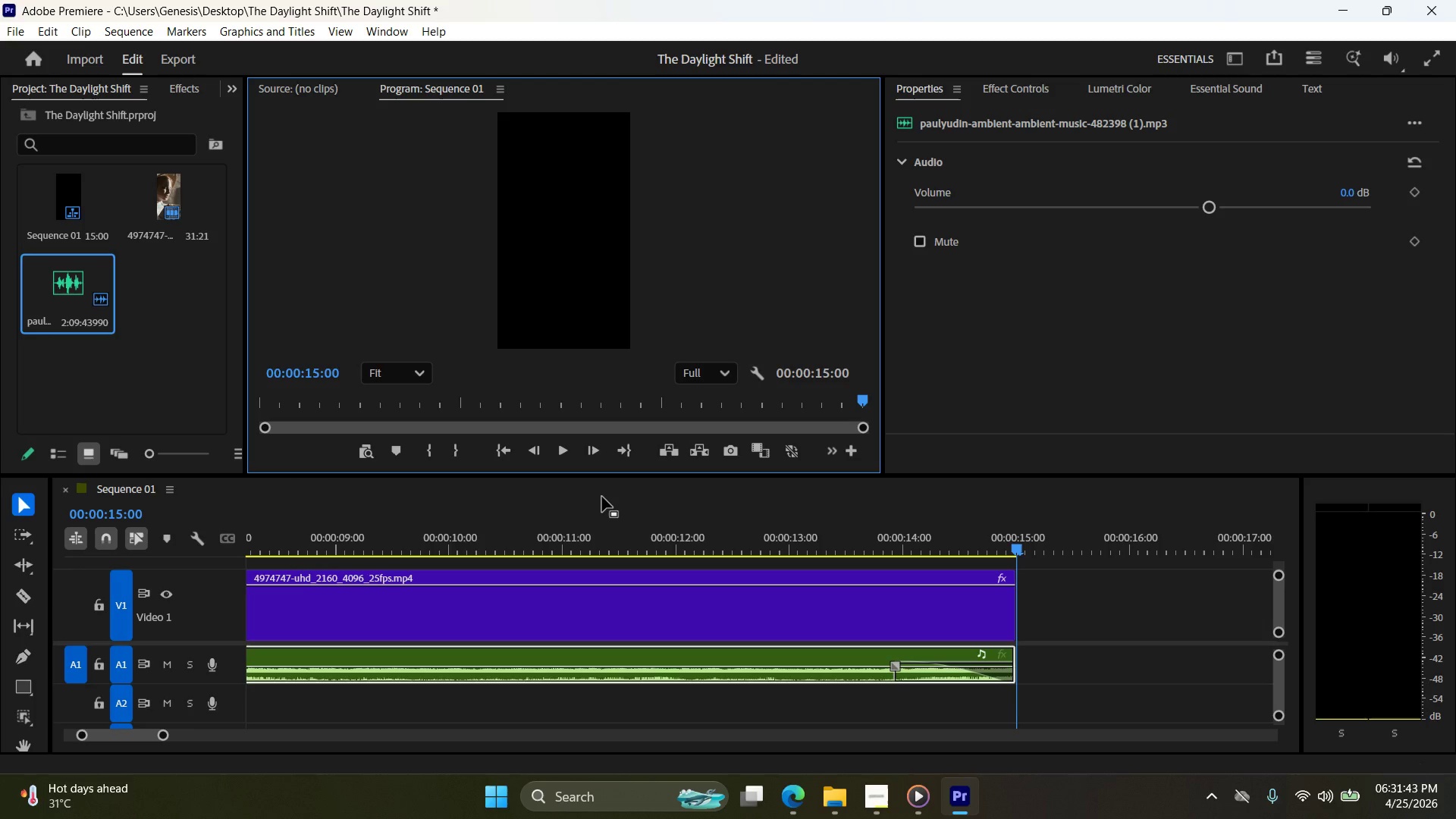 
wait(214.33)
 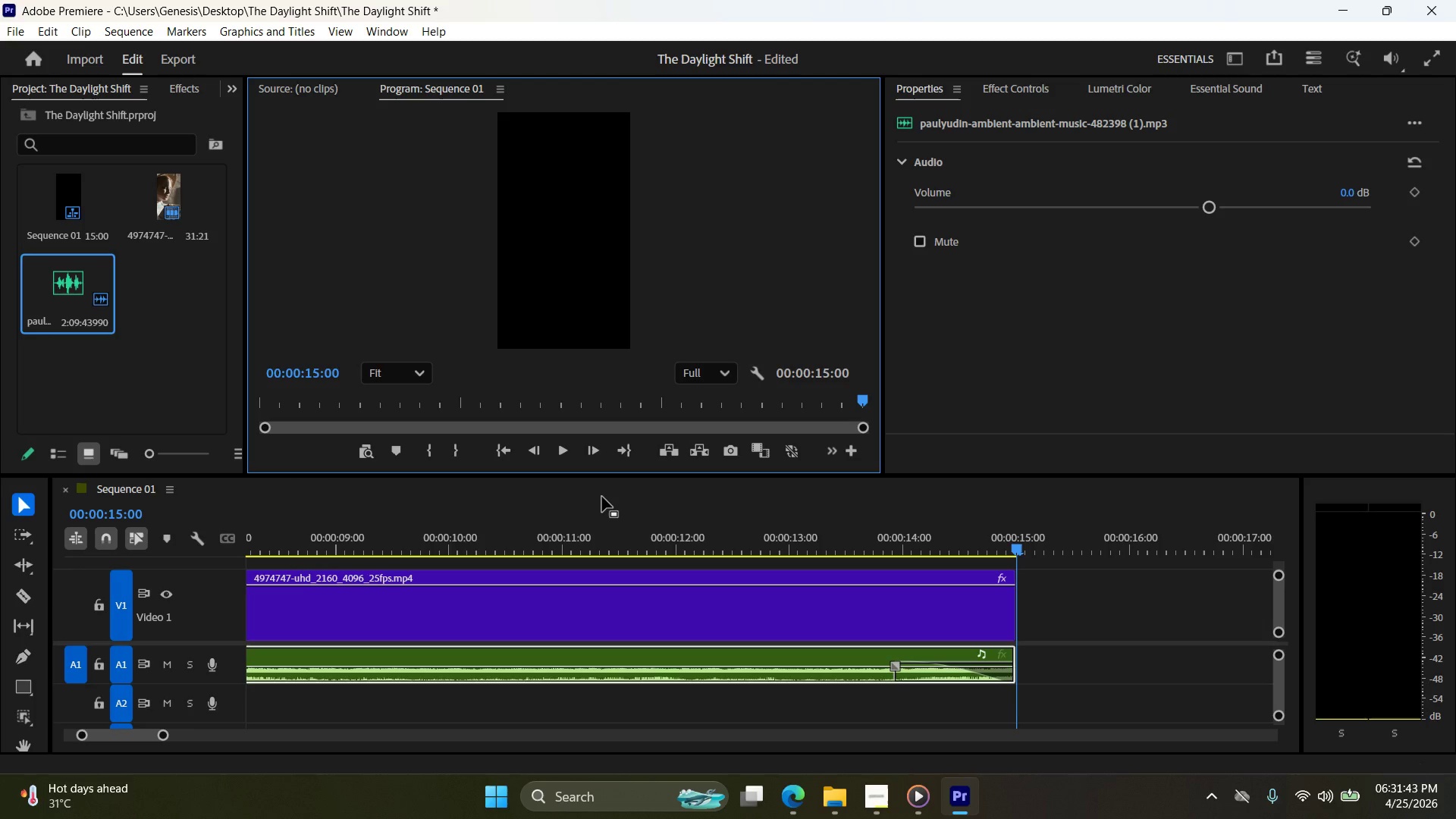 
left_click([504, 460])
 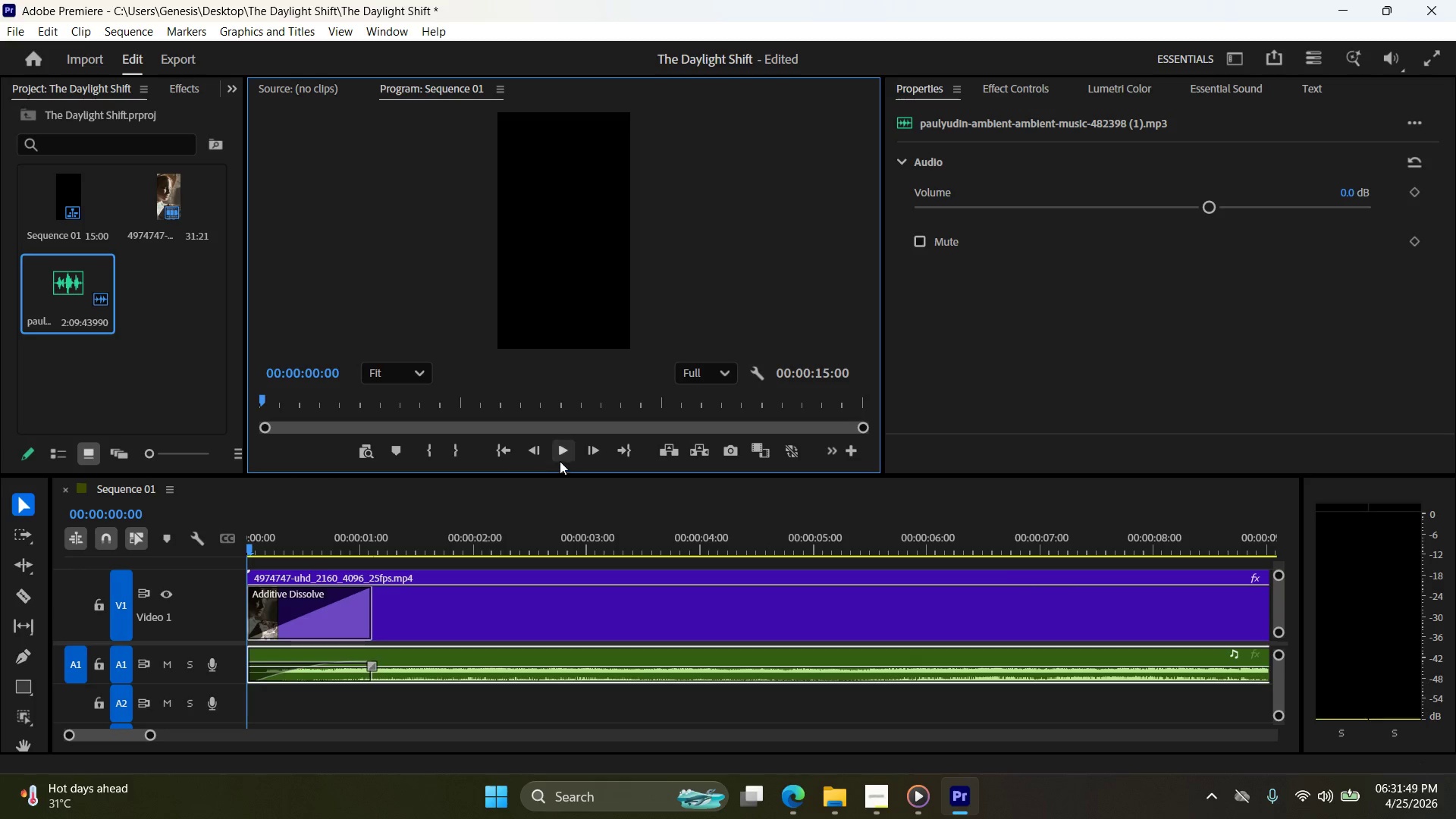 
left_click([574, 462])
 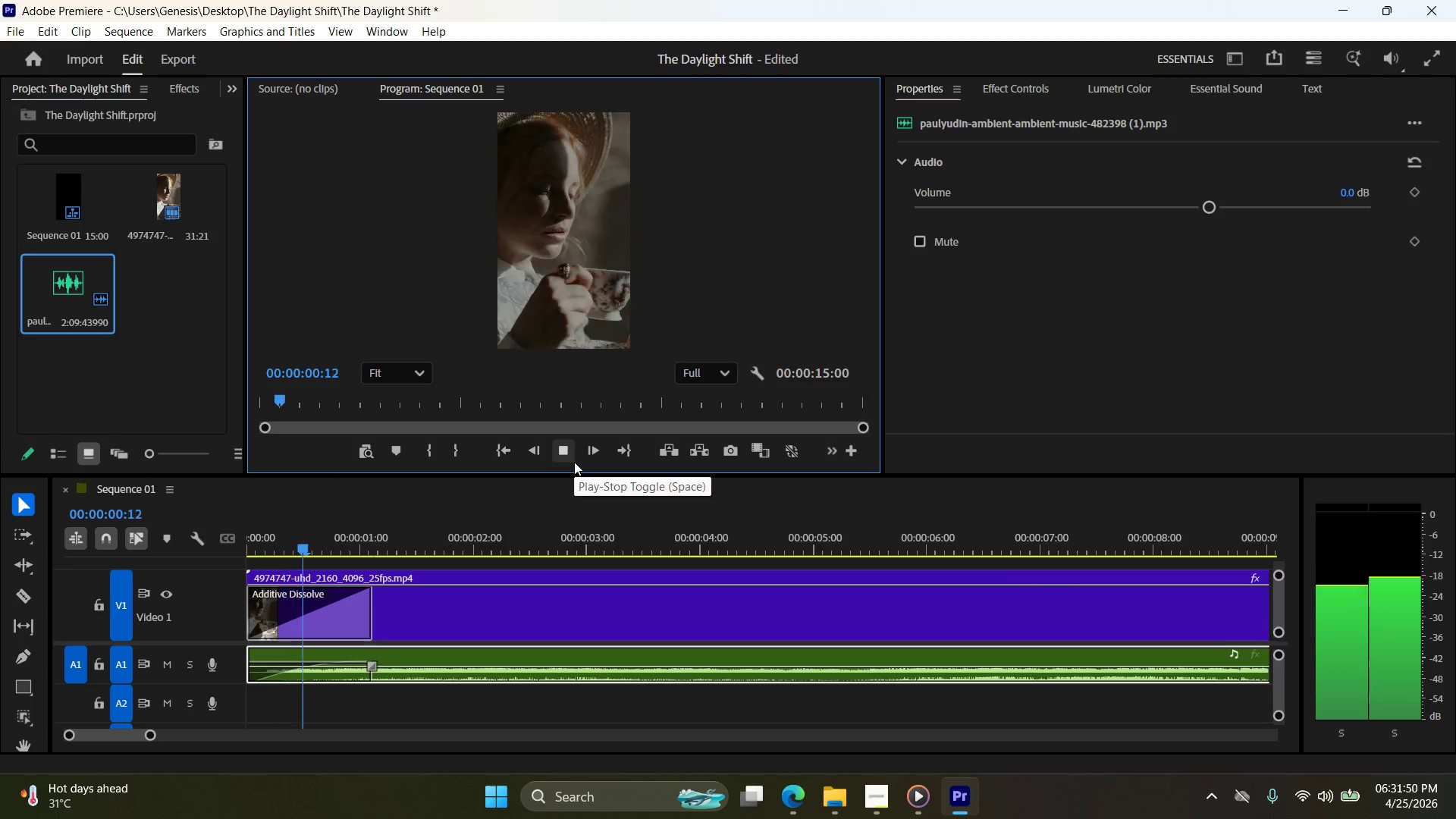 
left_click([574, 462])
 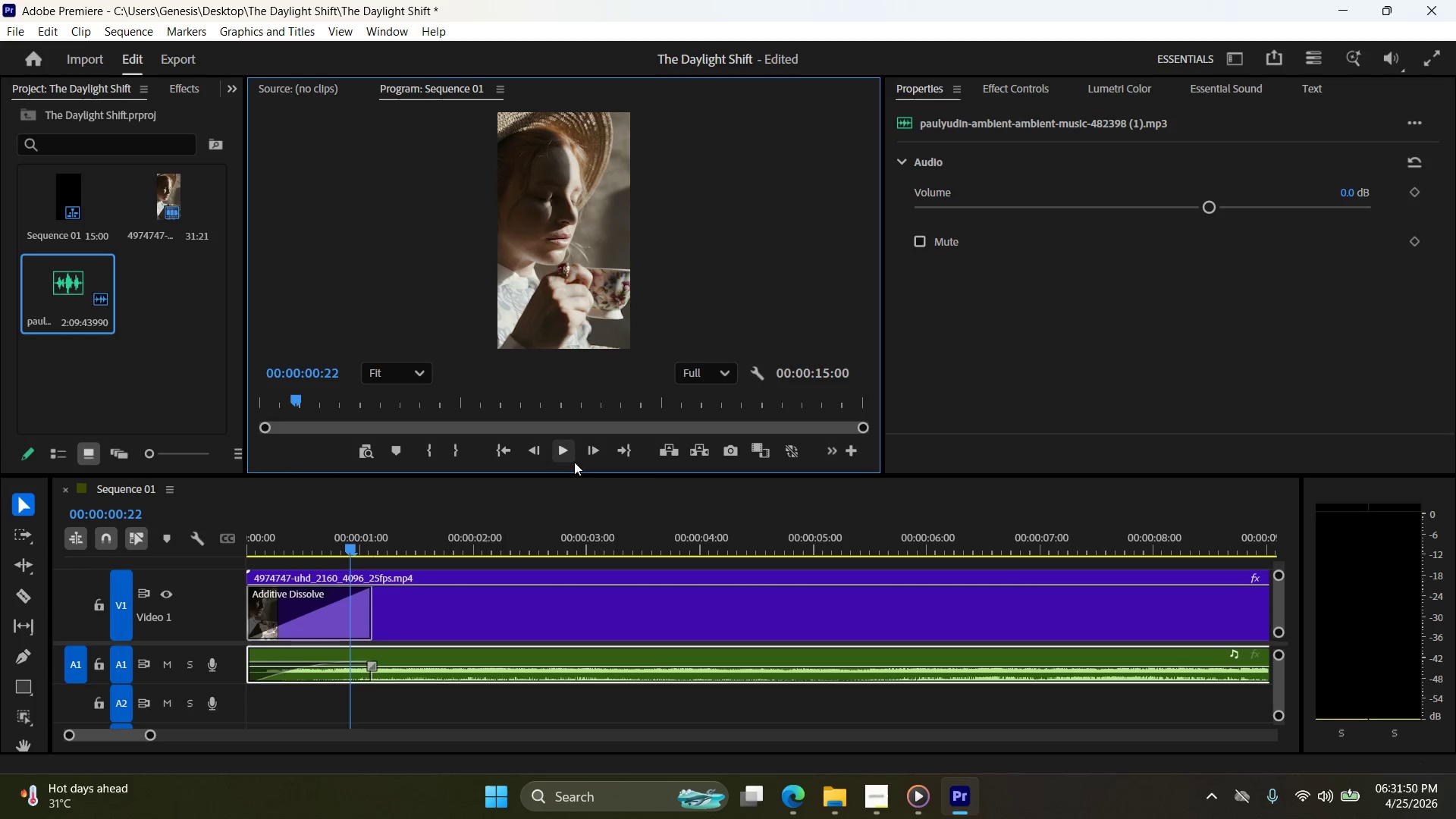 
left_click([574, 462])
 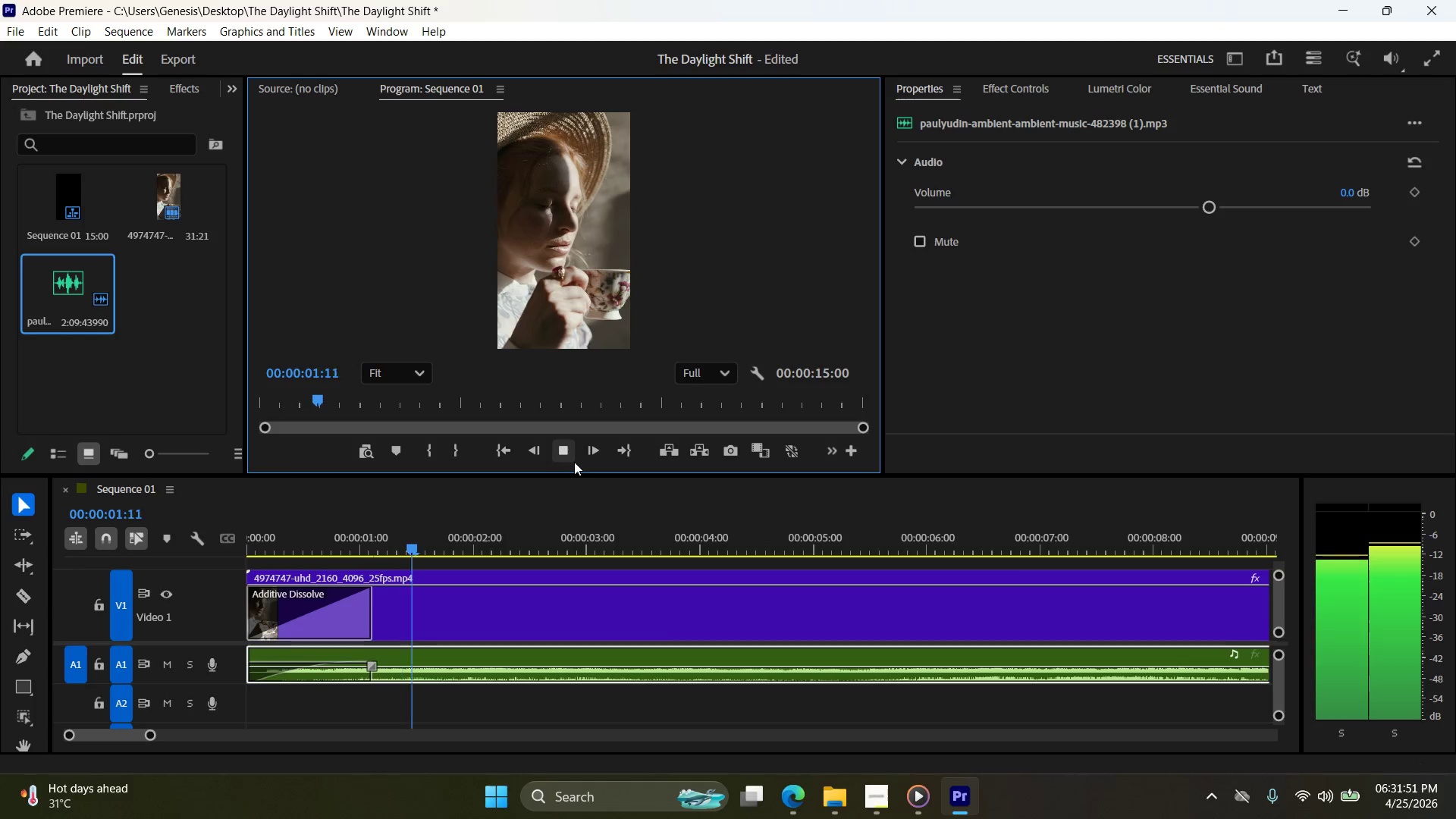 
left_click([574, 462])
 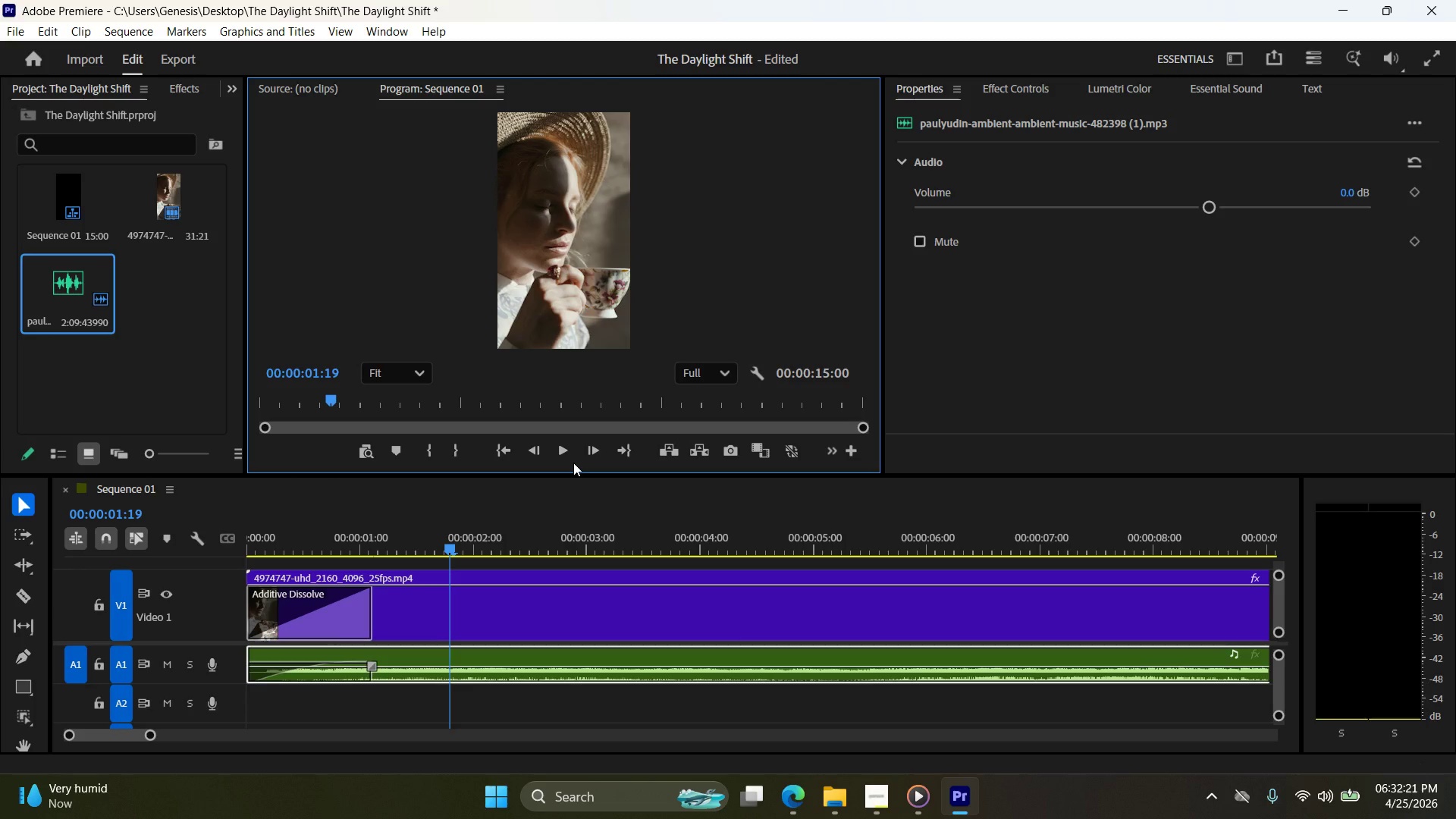 
wait(34.55)
 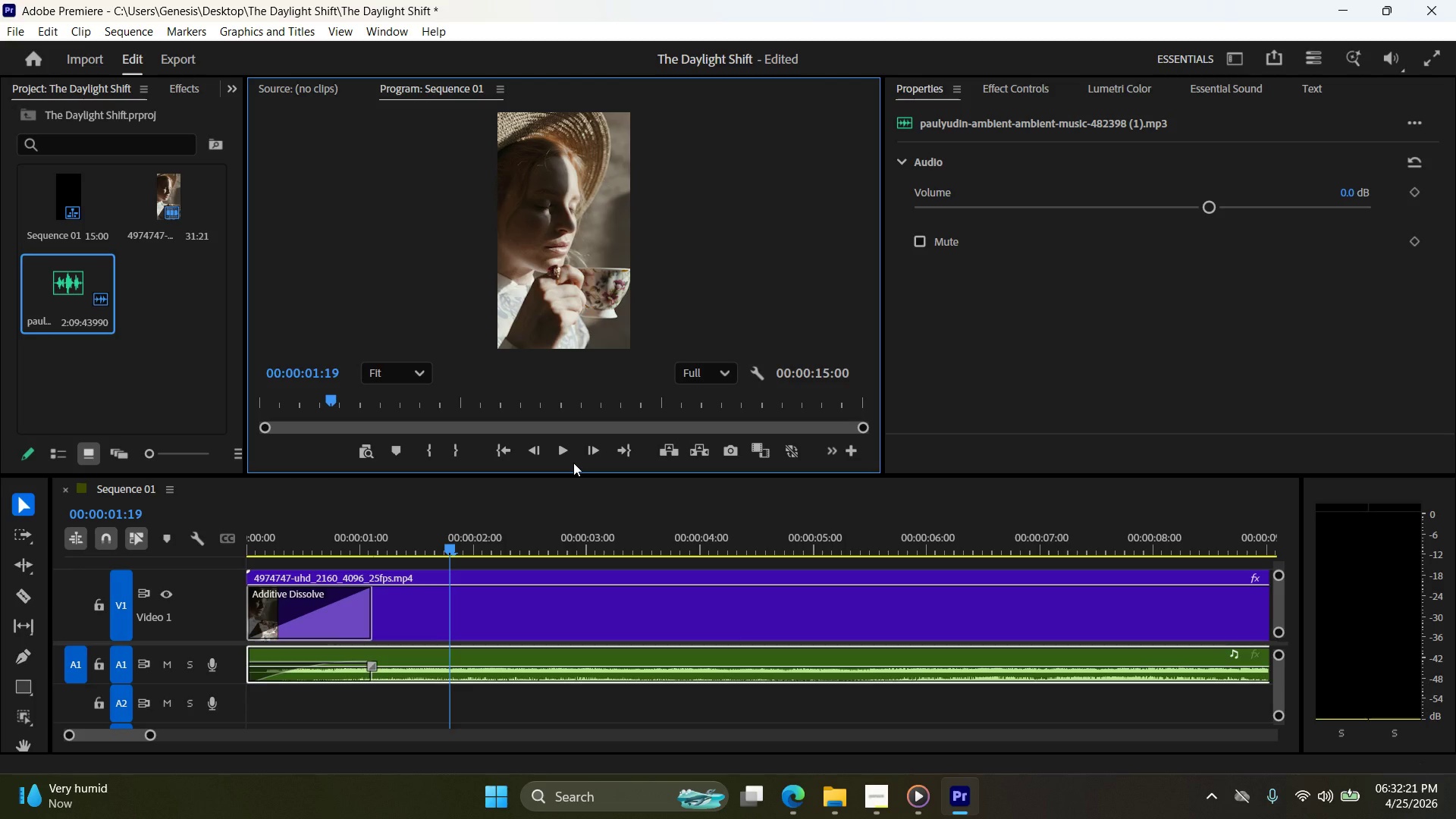 
left_click([507, 451])
 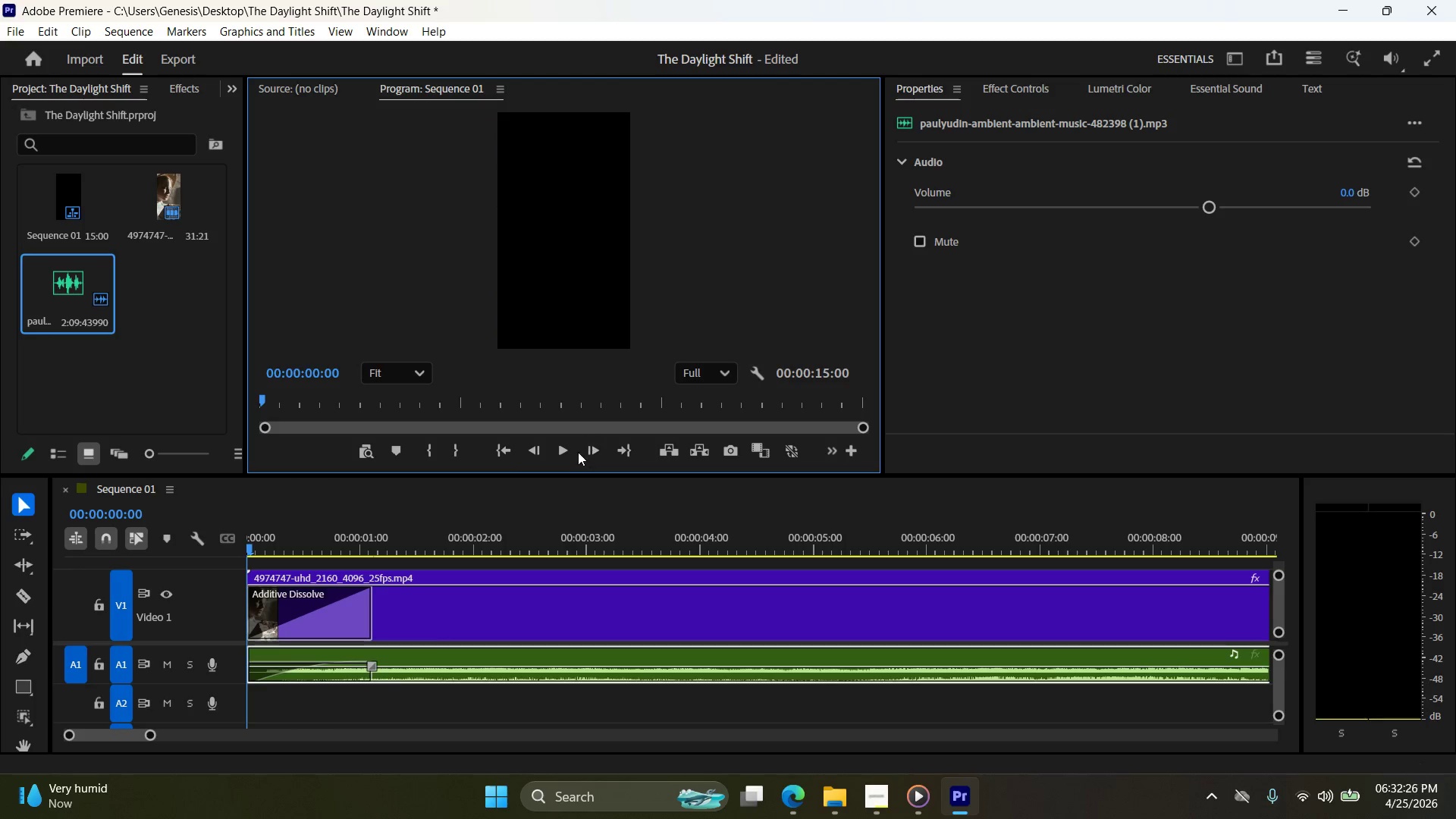 
left_click([573, 451])
 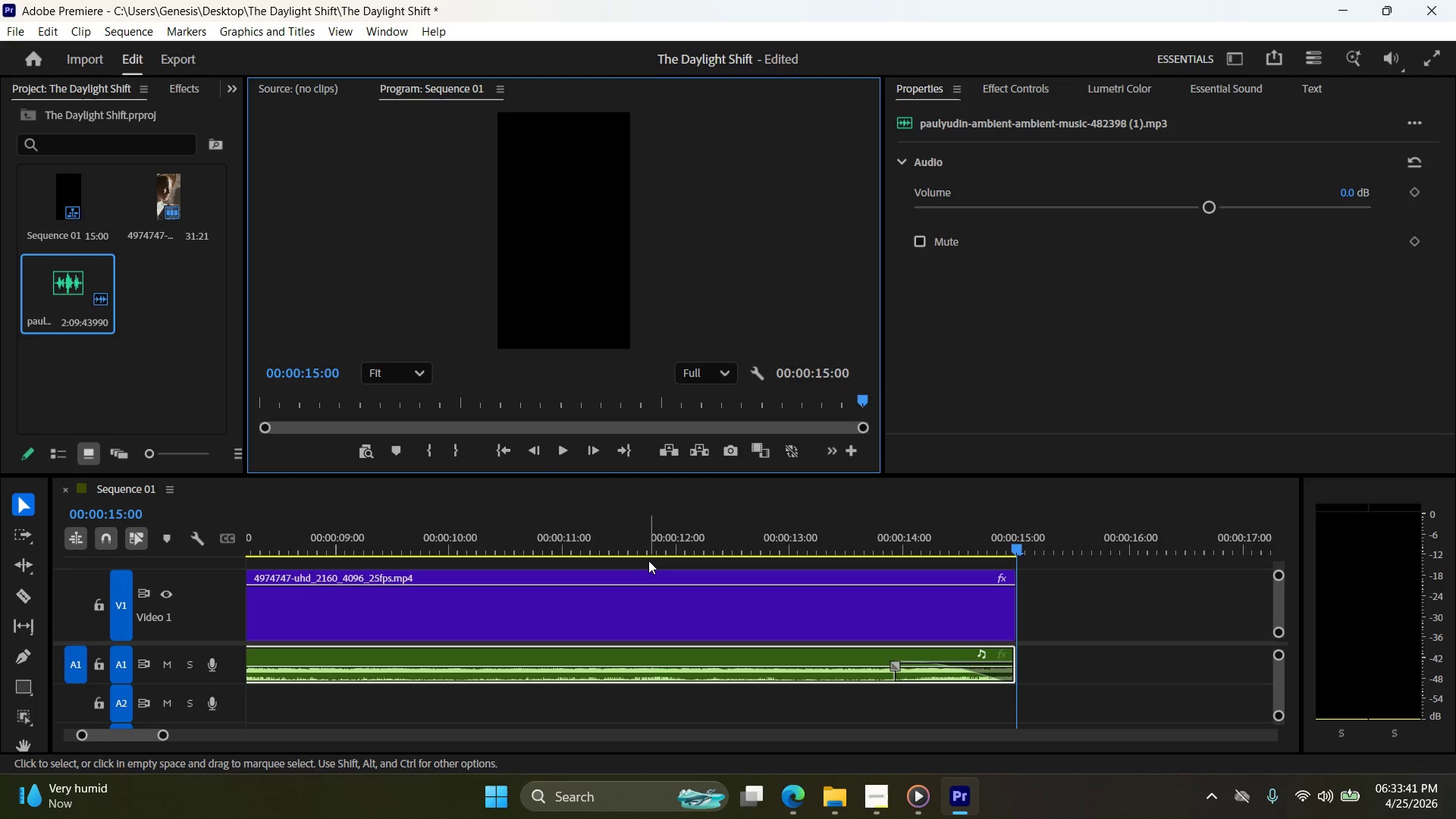 
wait(79.31)
 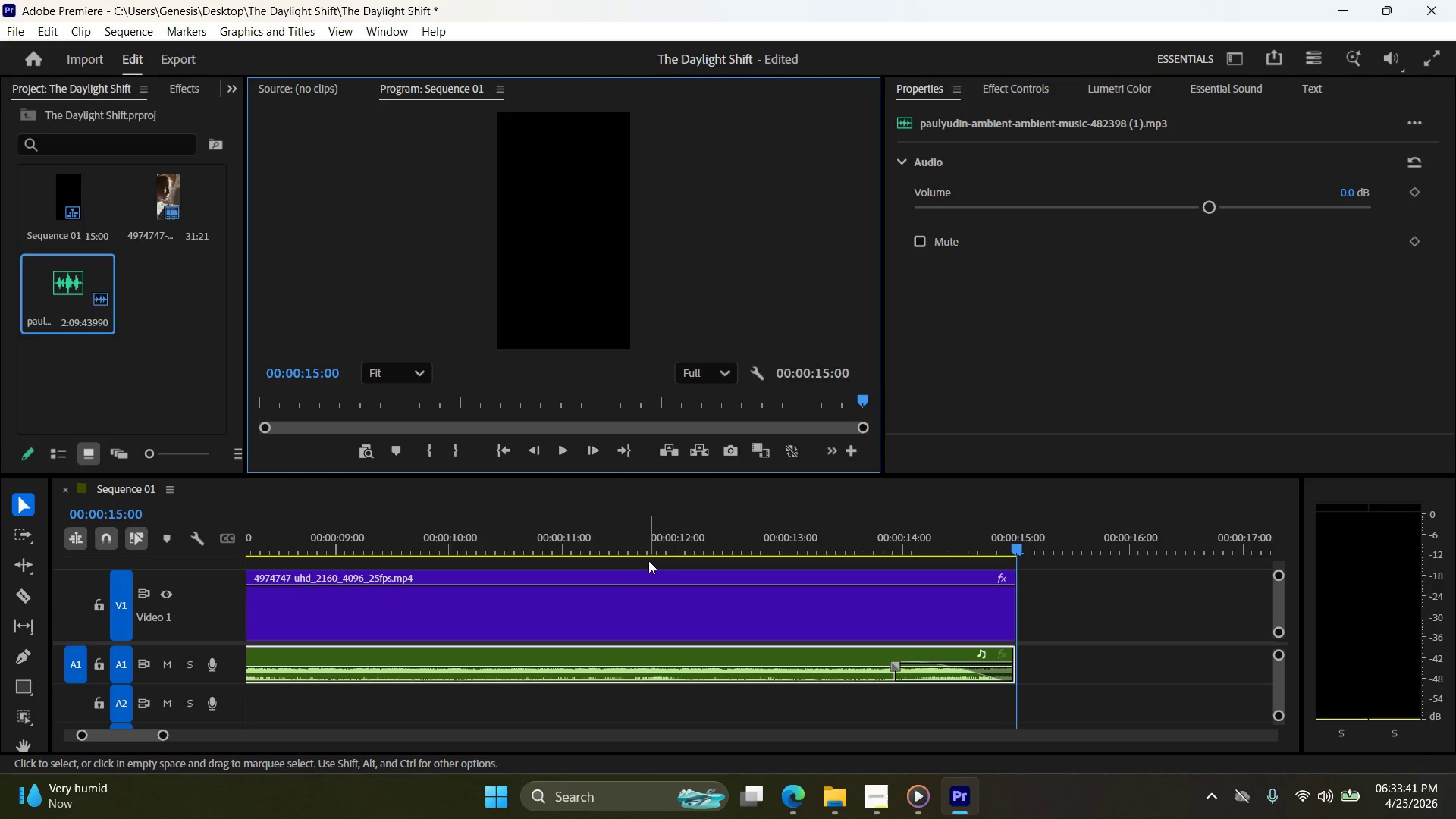 
left_click([508, 450])
 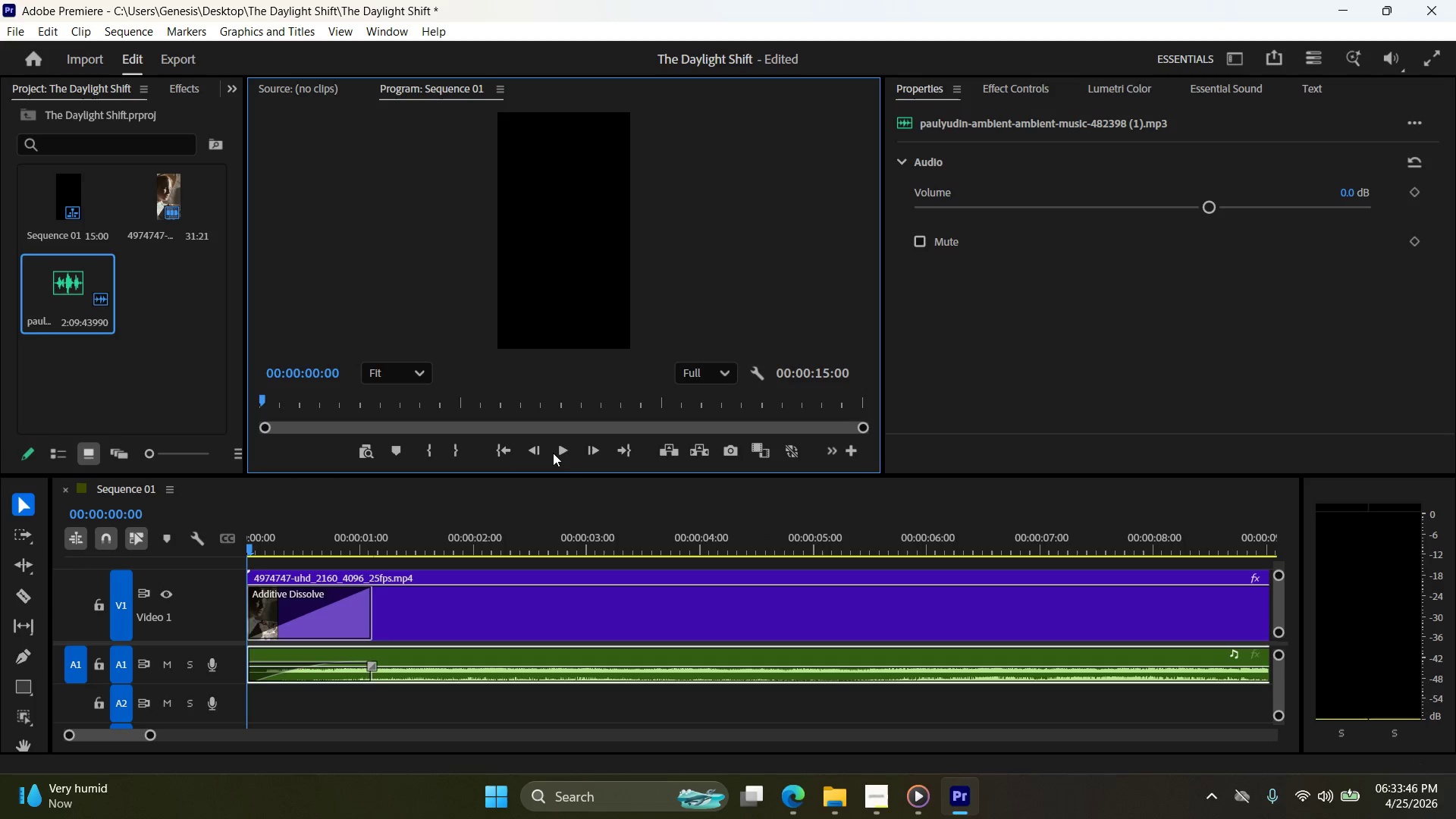 
left_click([568, 457])
 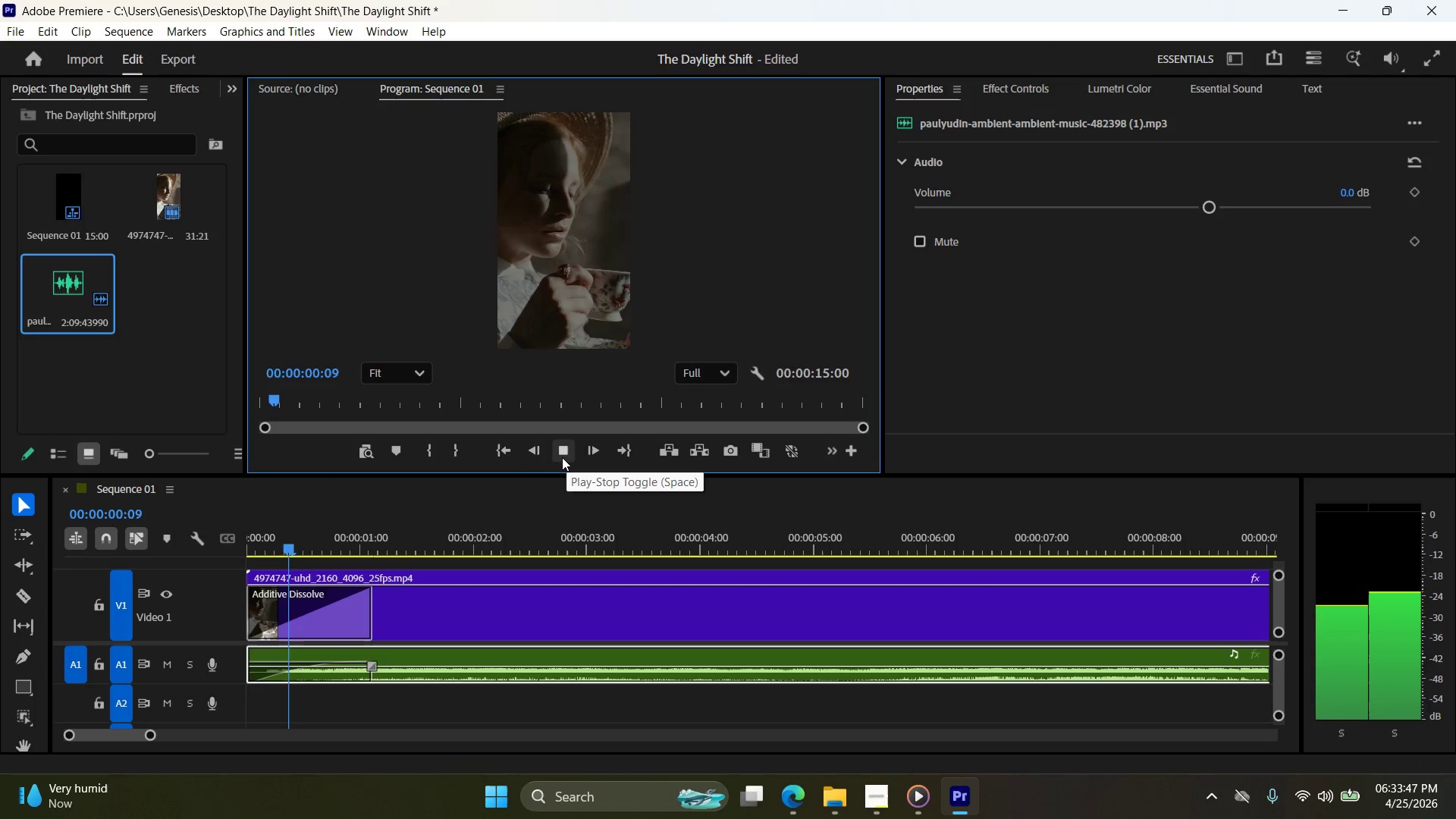 
left_click([560, 453])
 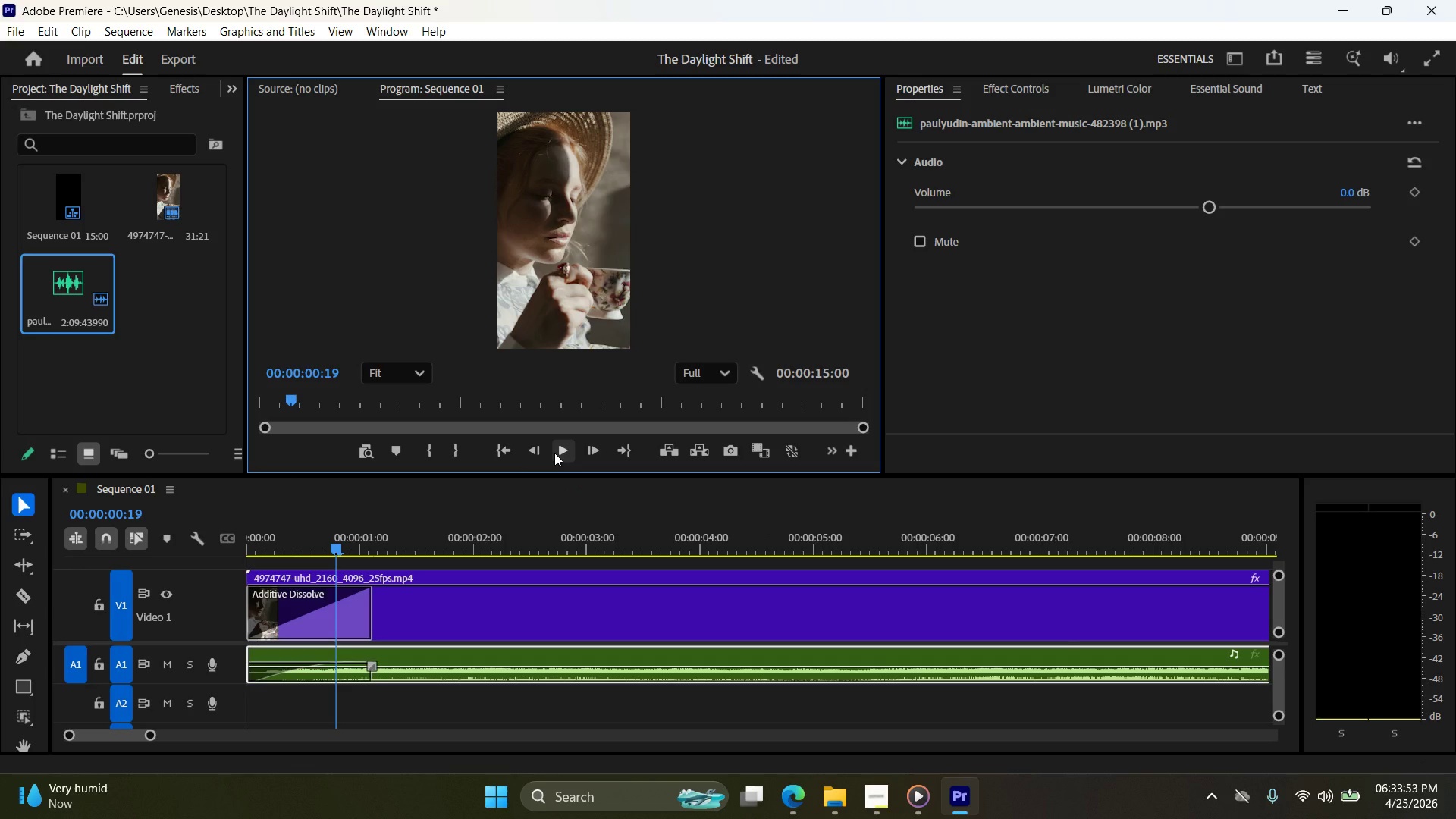 
wait(10.42)
 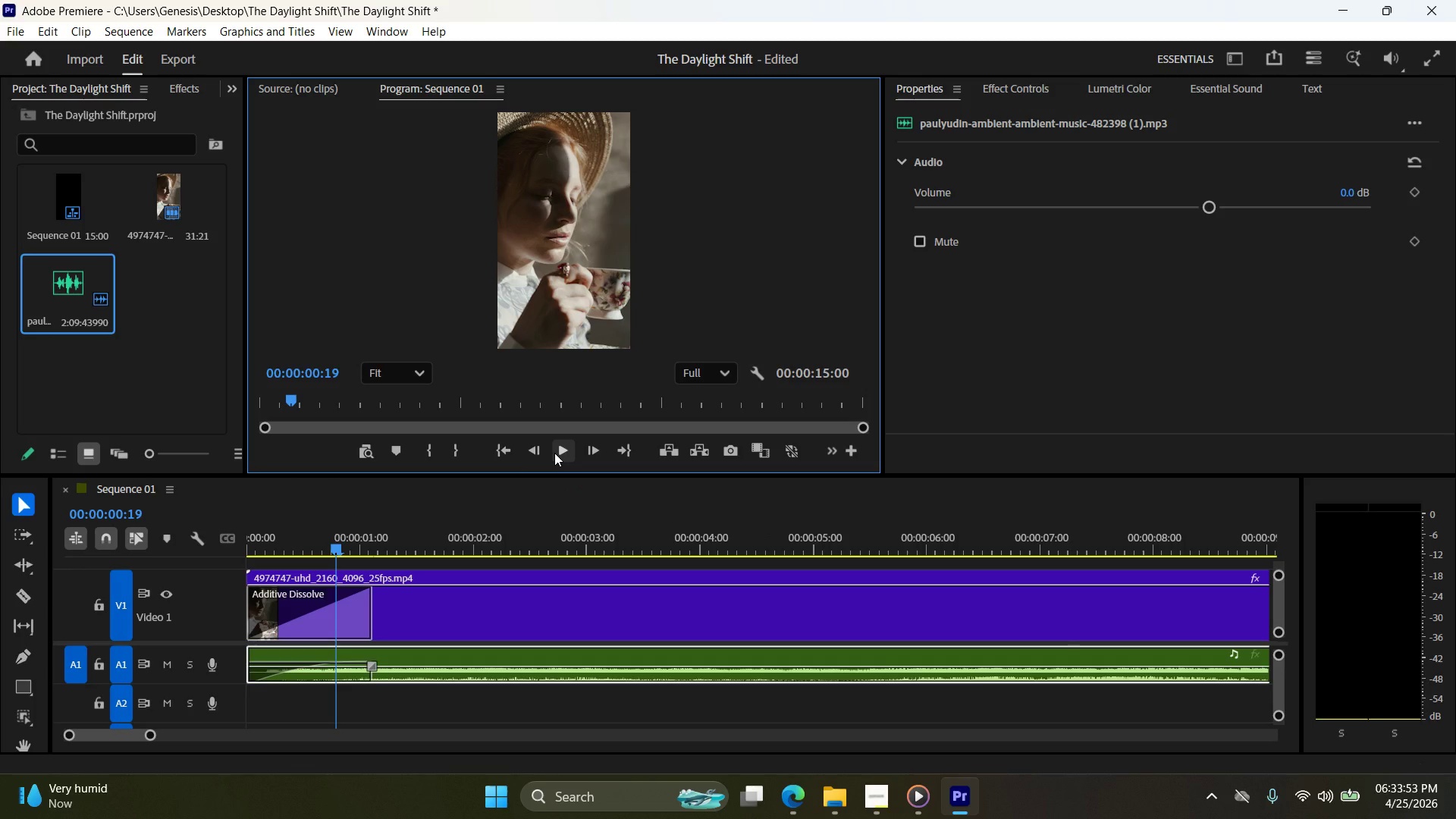 
left_click([554, 453])
 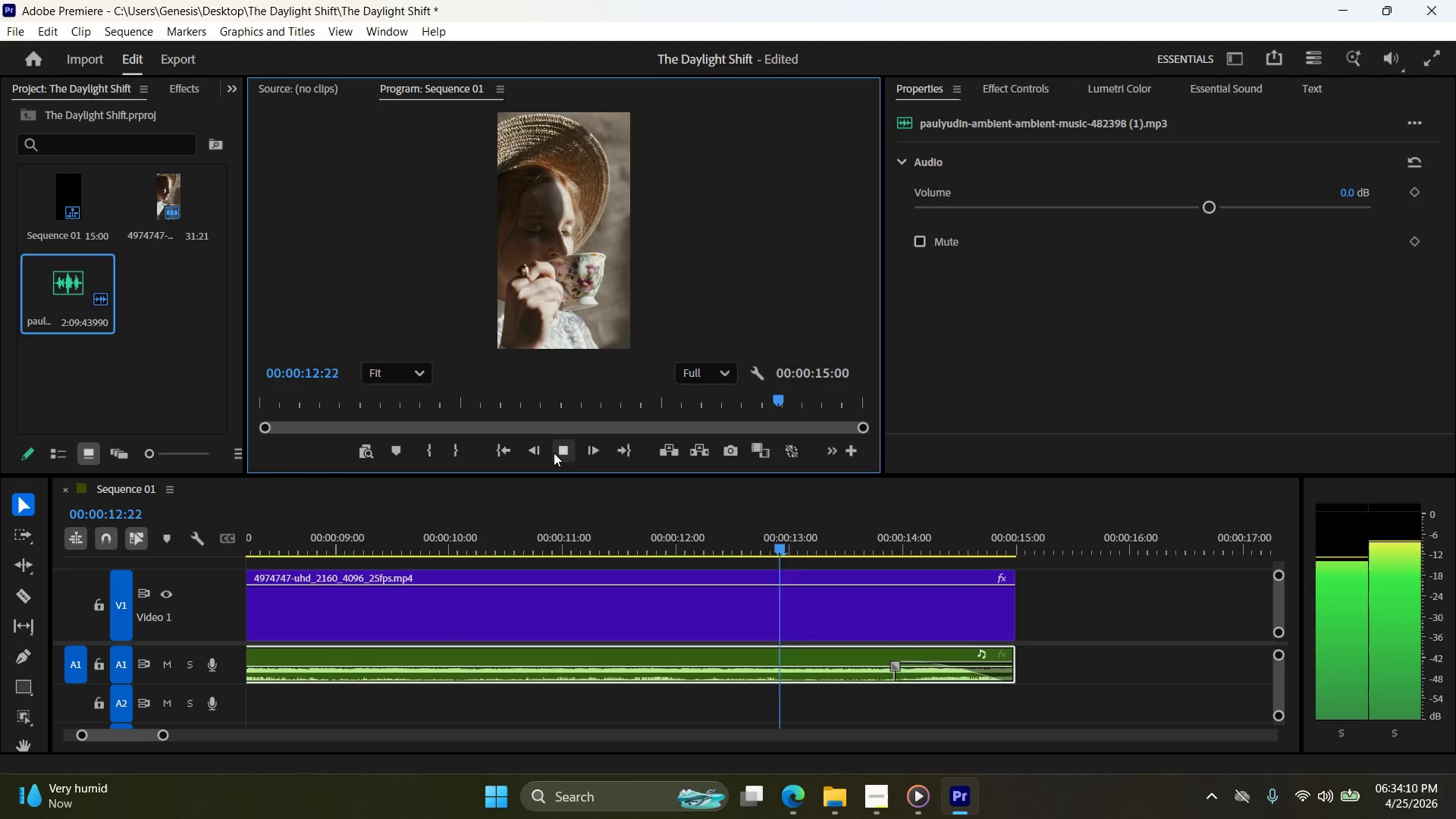 
wait(17.55)
 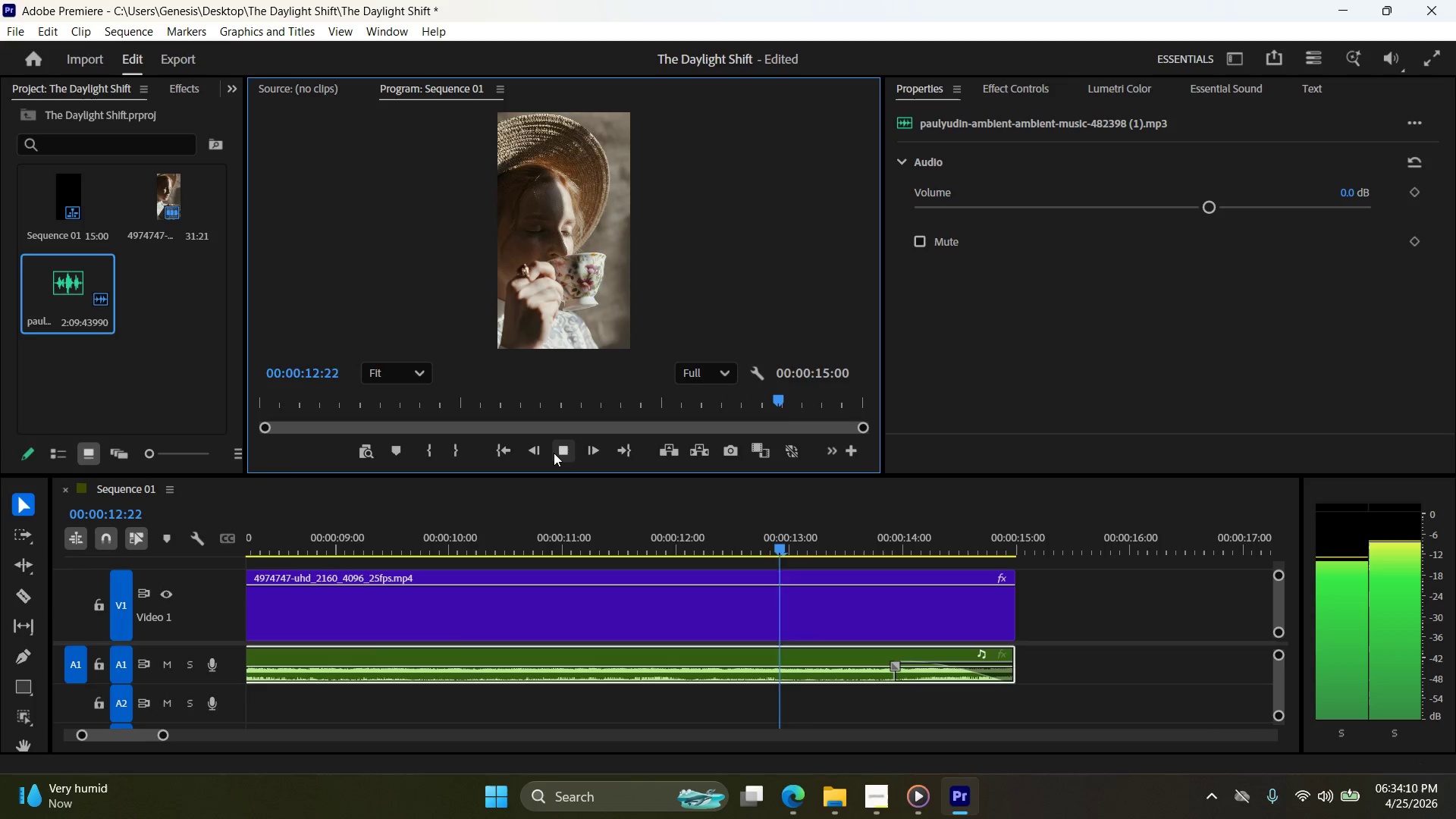 
left_click([569, 454])
 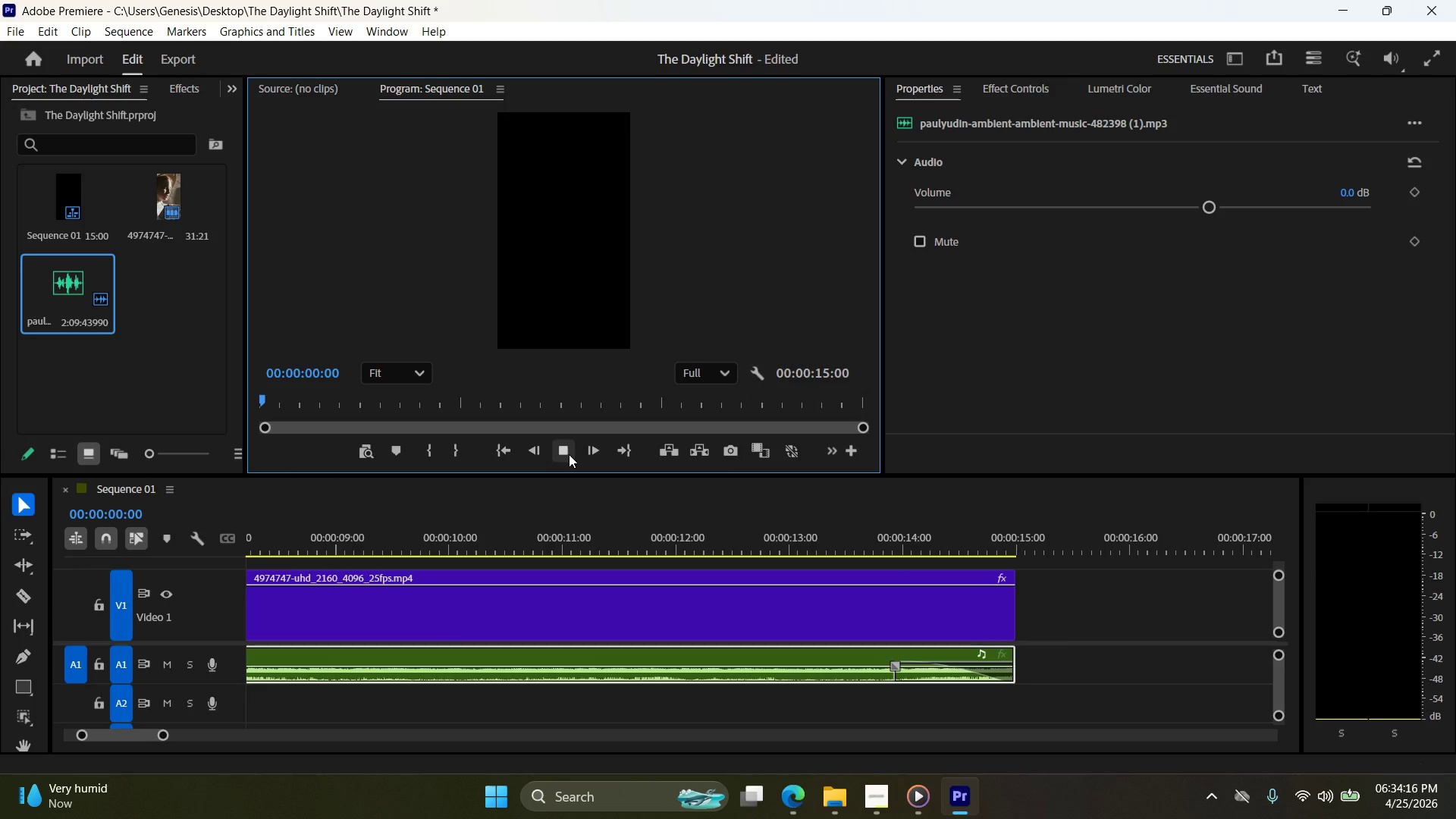 
left_click([569, 454])
 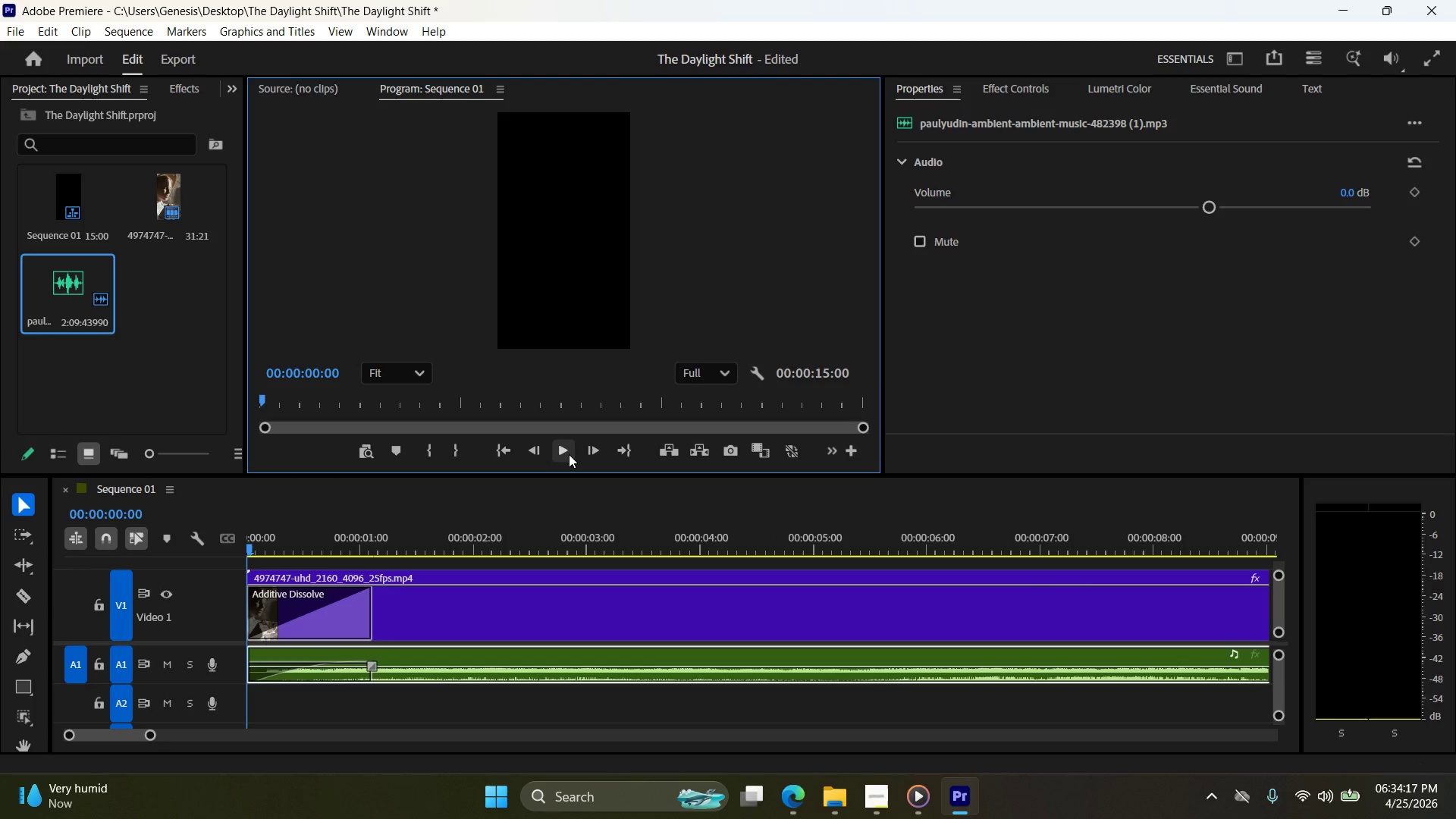 
left_click([569, 454])
 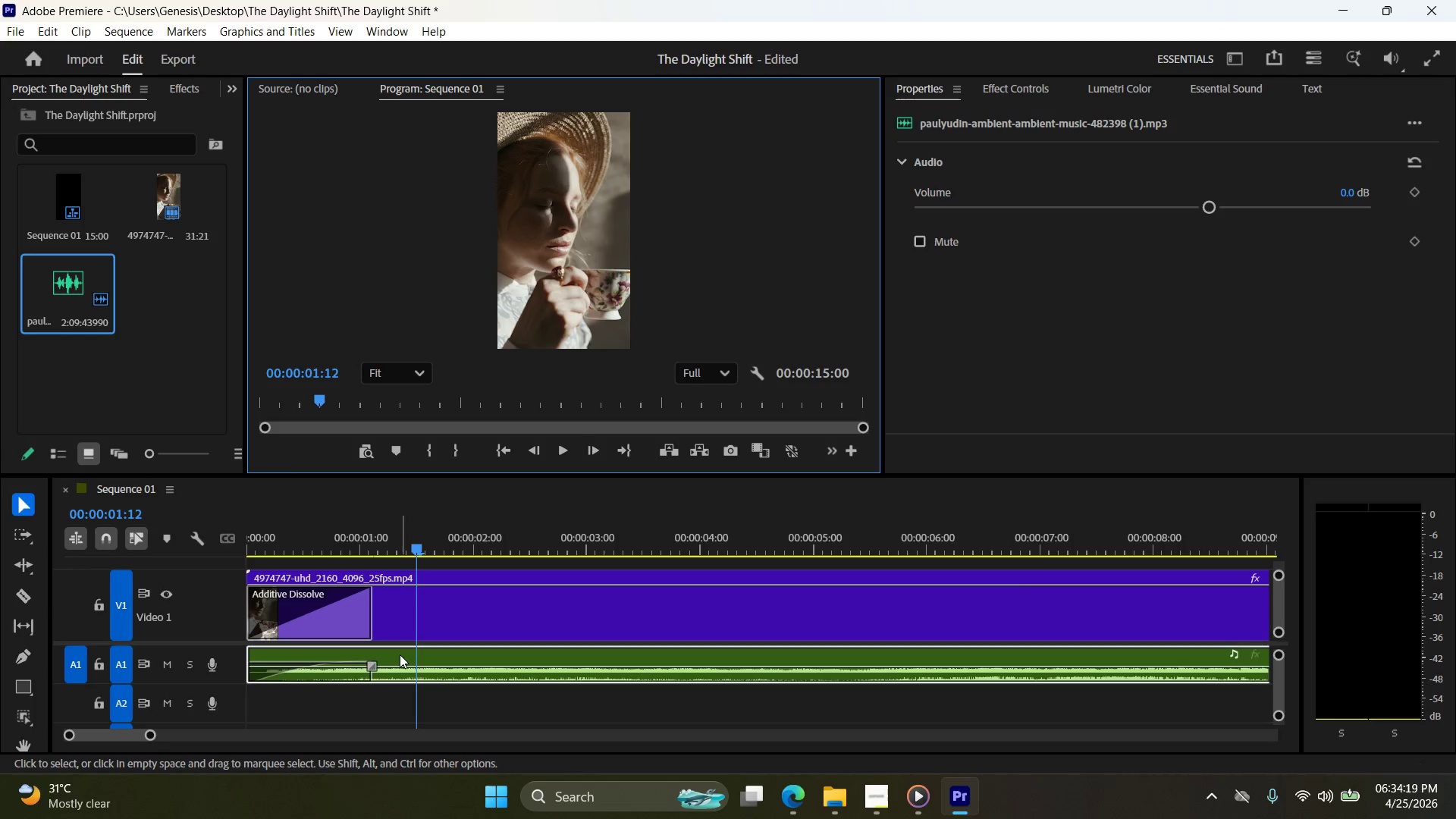 
left_click_drag(start_coordinate=[372, 662], to_coordinate=[367, 664])
 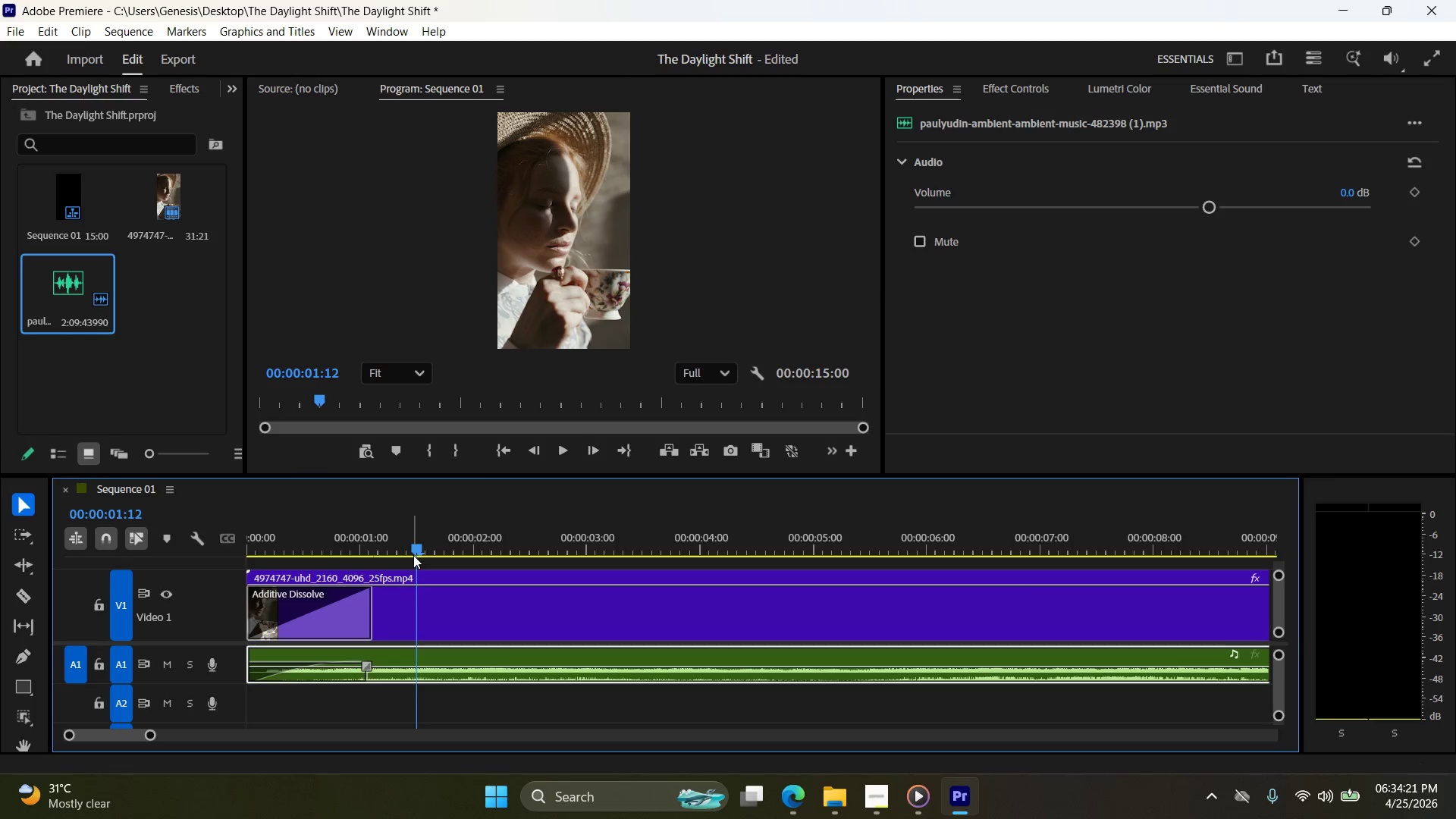 
left_click_drag(start_coordinate=[413, 555], to_coordinate=[315, 555])
 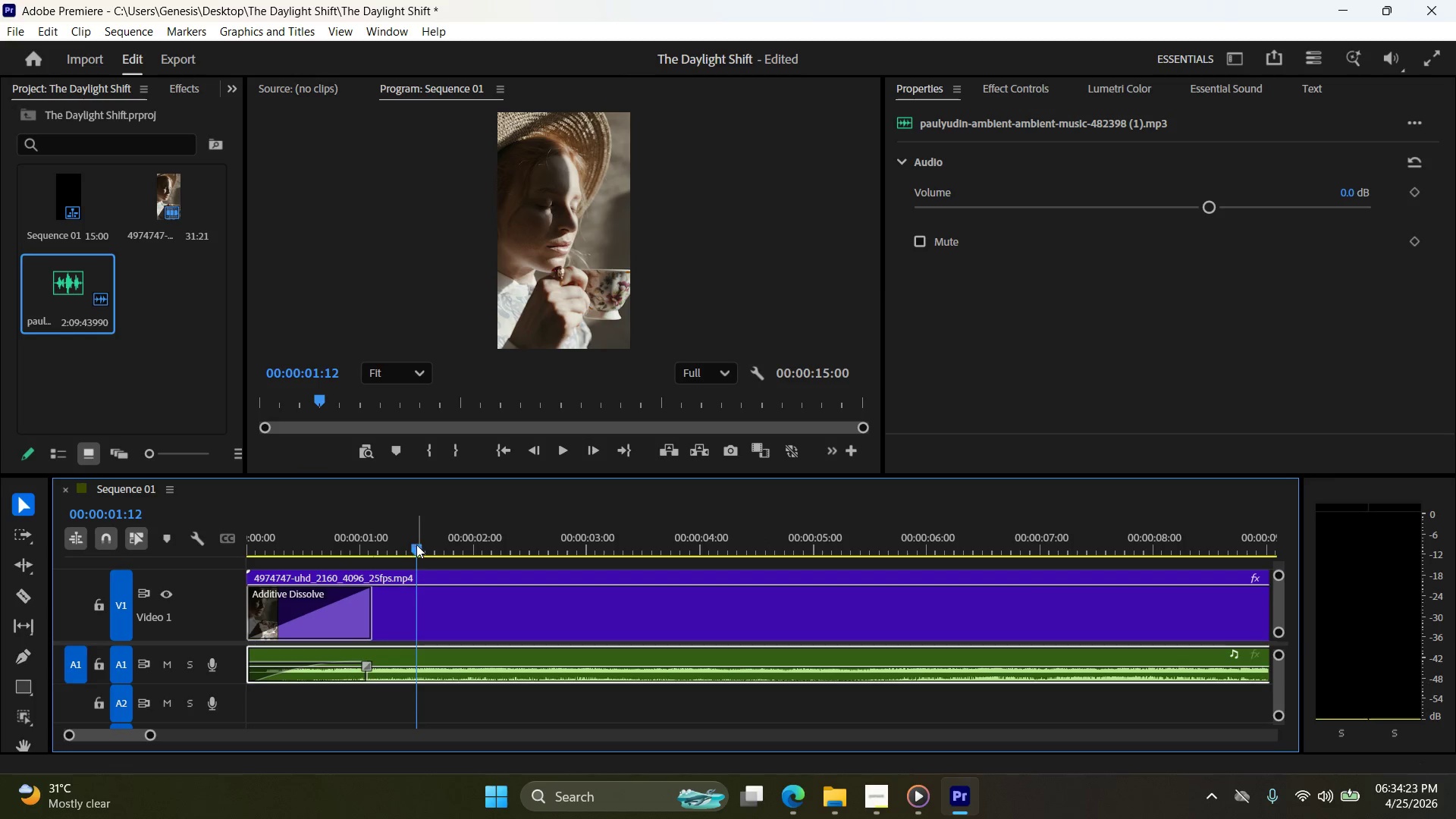 
left_click_drag(start_coordinate=[416, 544], to_coordinate=[306, 545])
 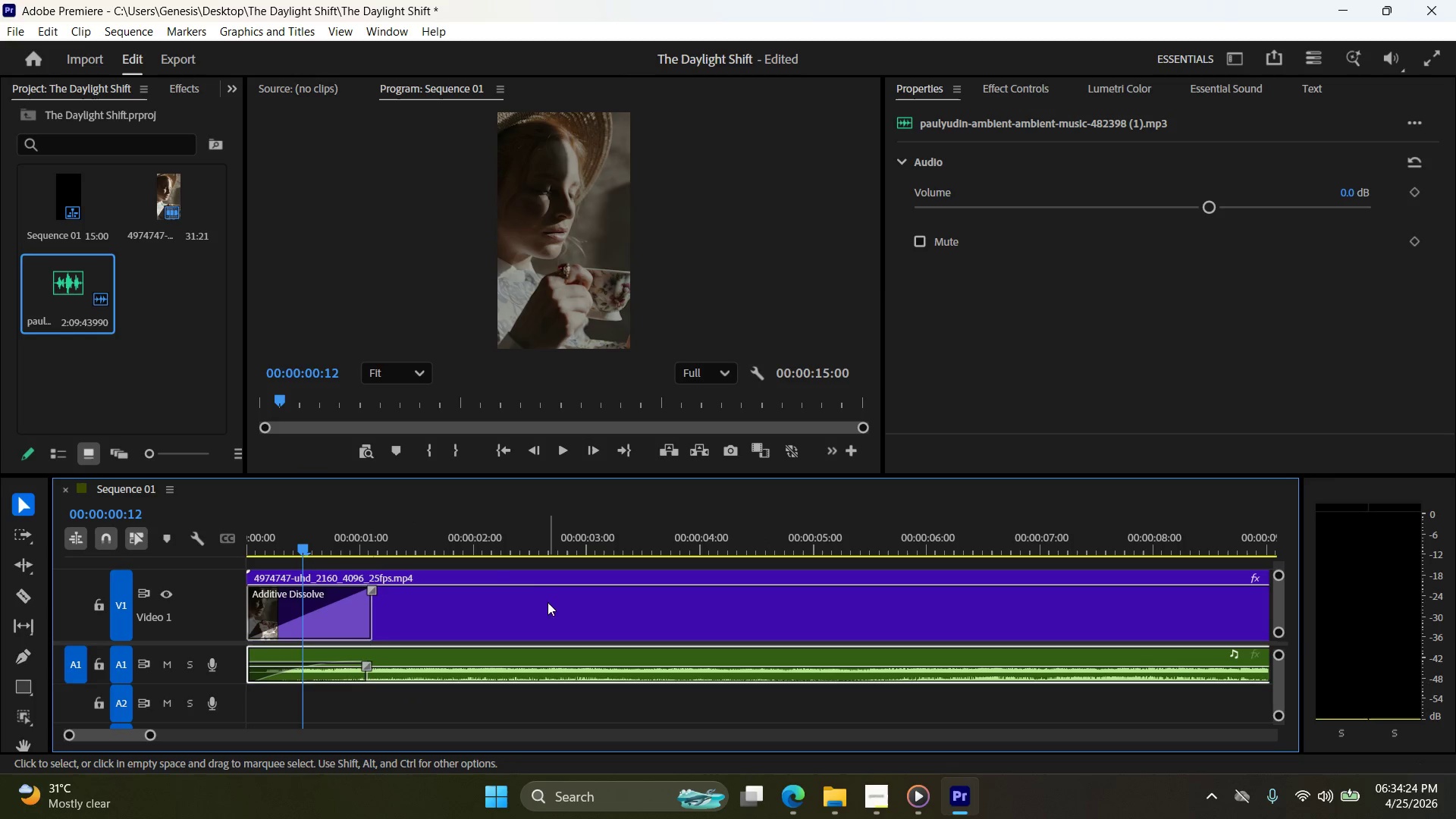 
mouse_move([543, 595])
 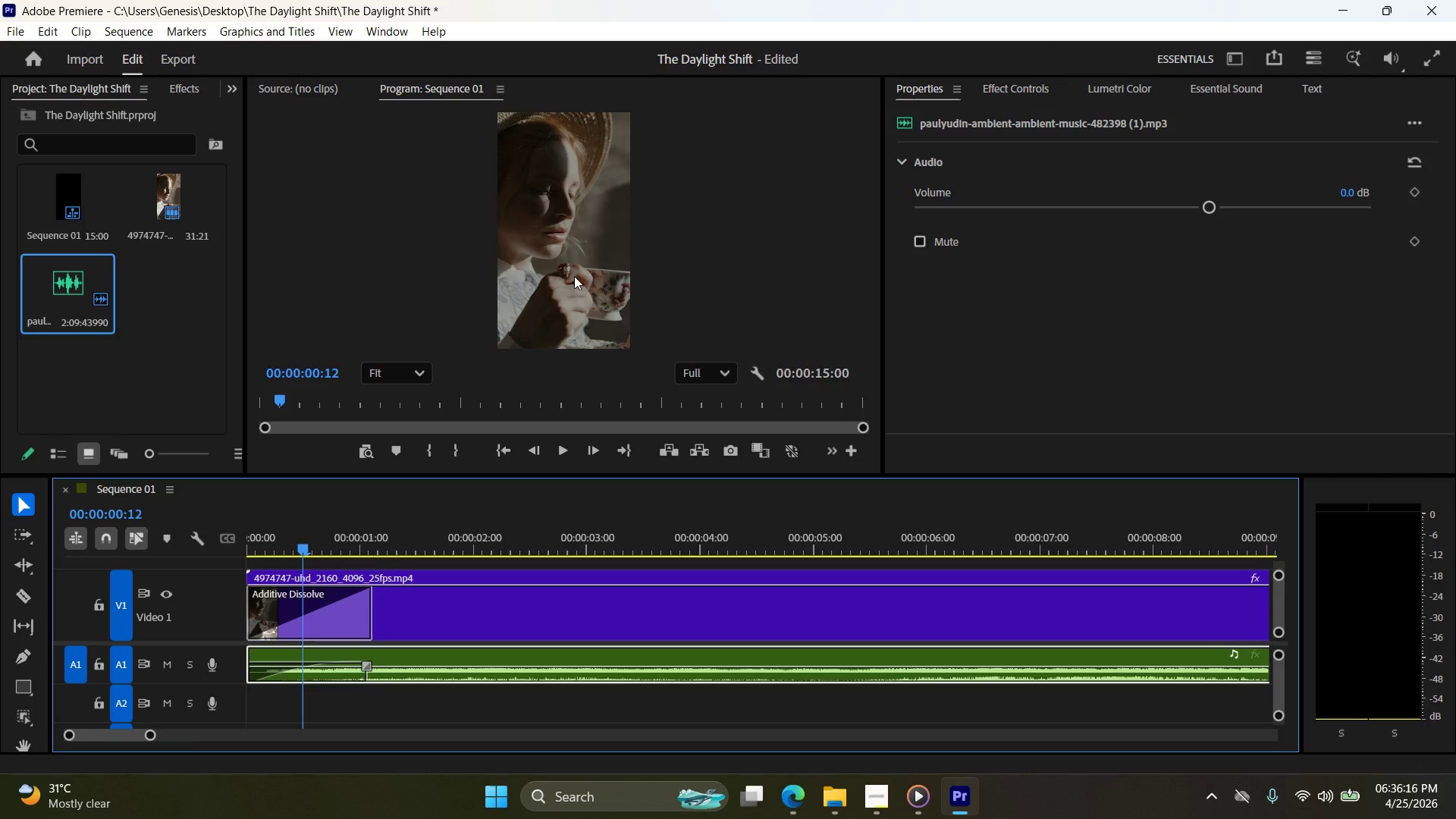 
wait(107.85)
 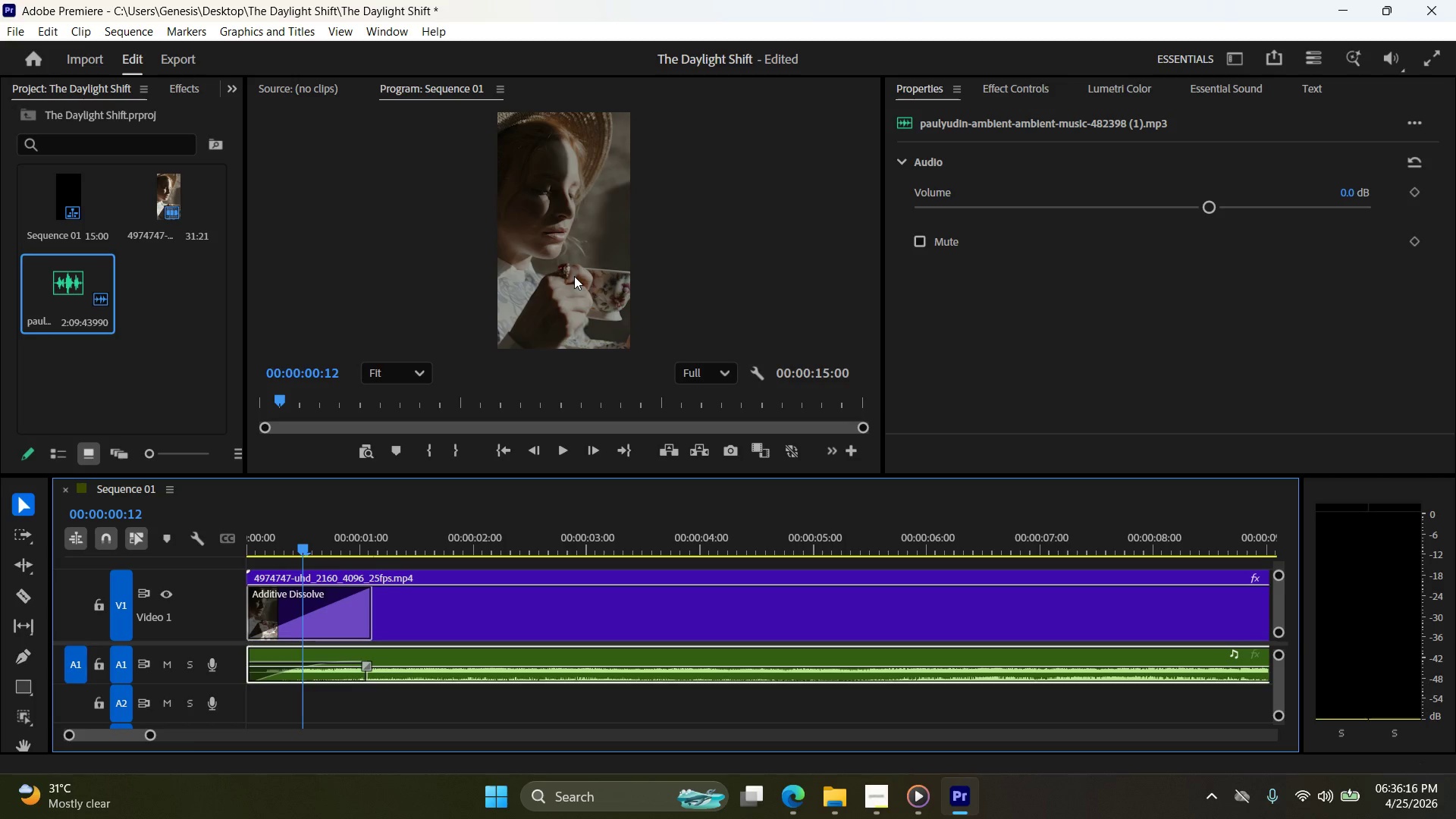 
left_click([499, 445])
 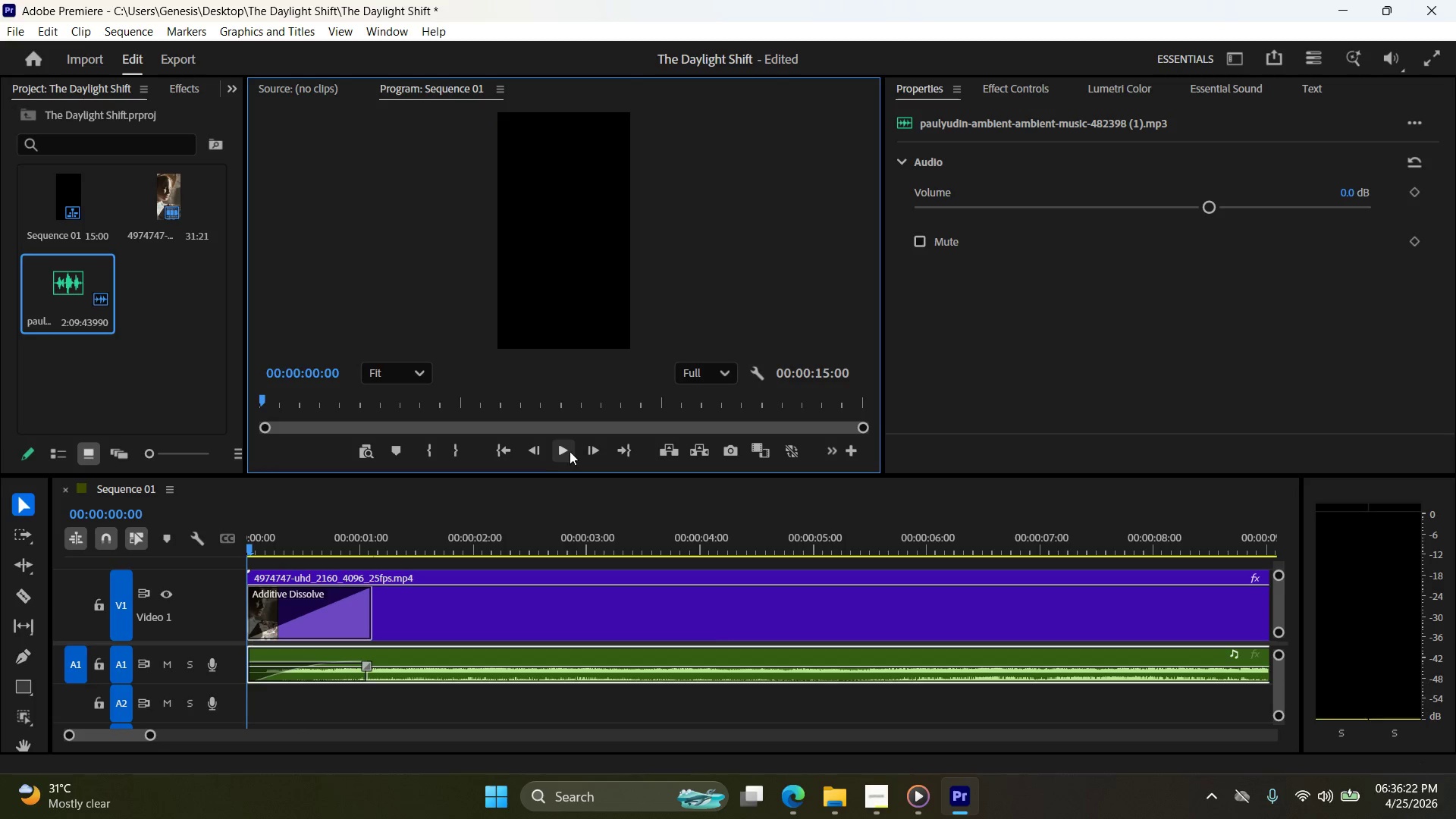 
left_click([563, 454])
 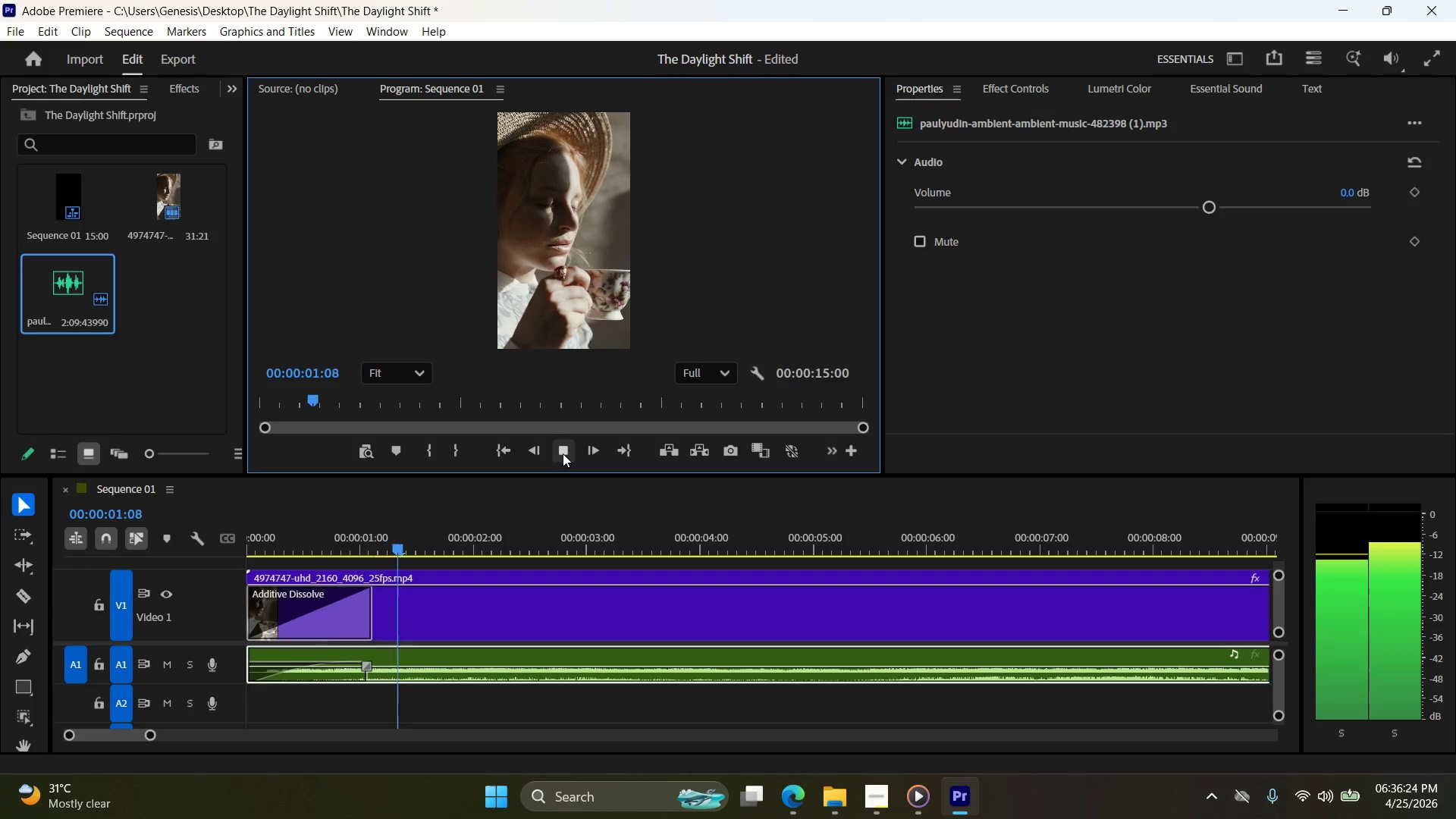 
left_click([563, 453])